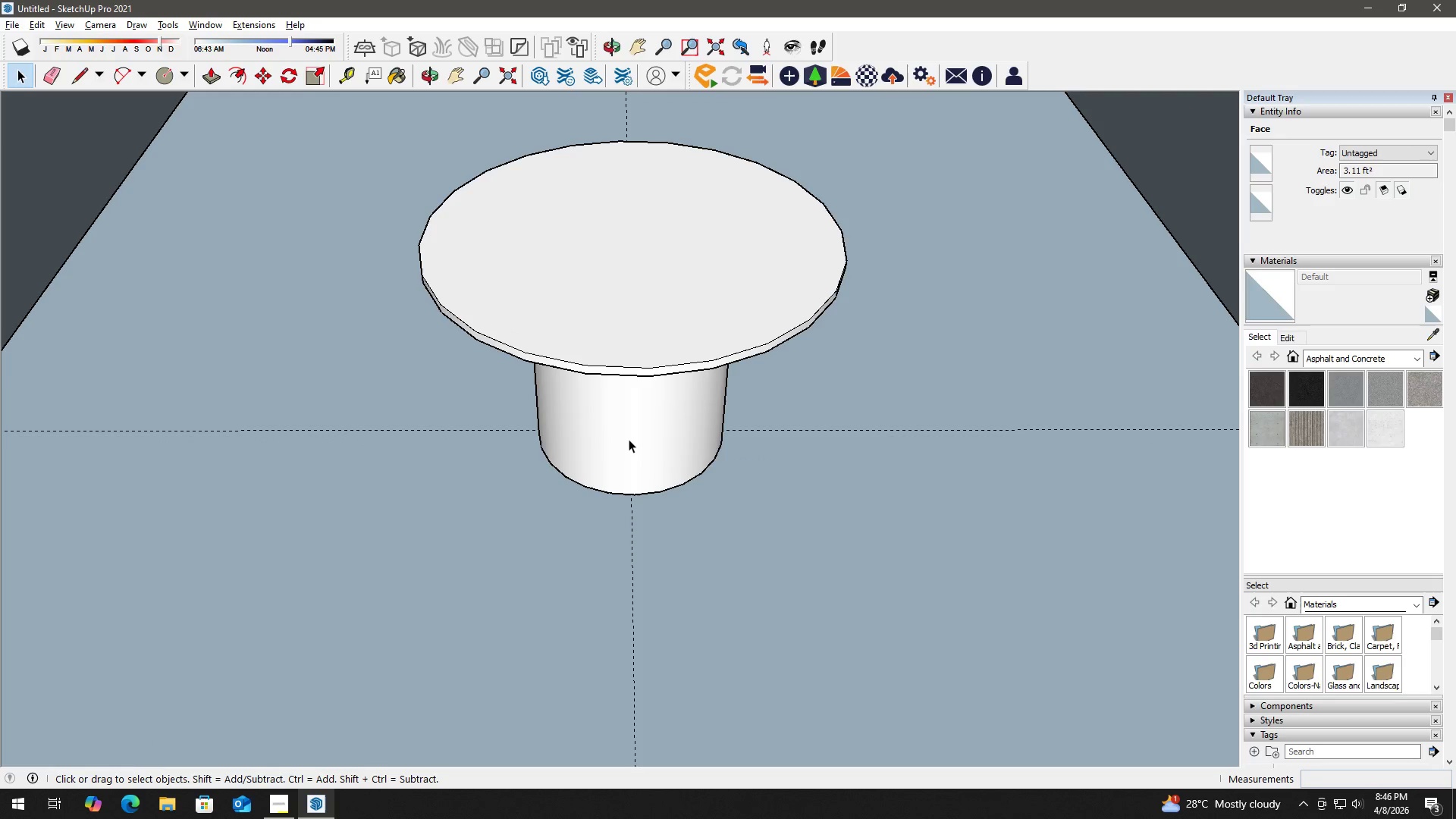 
key(E)
 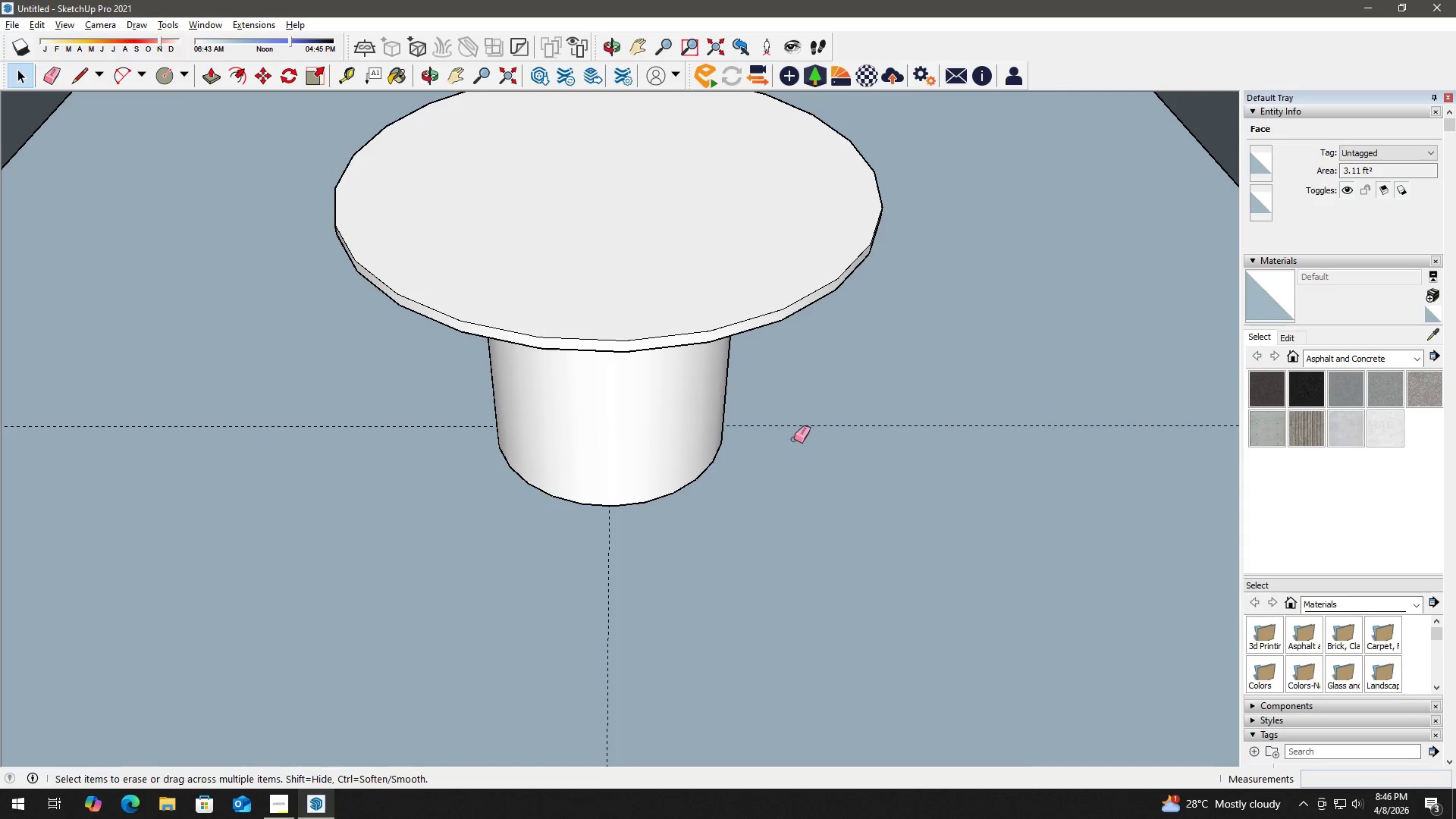 
left_click_drag(start_coordinate=[795, 438], to_coordinate=[796, 426])
 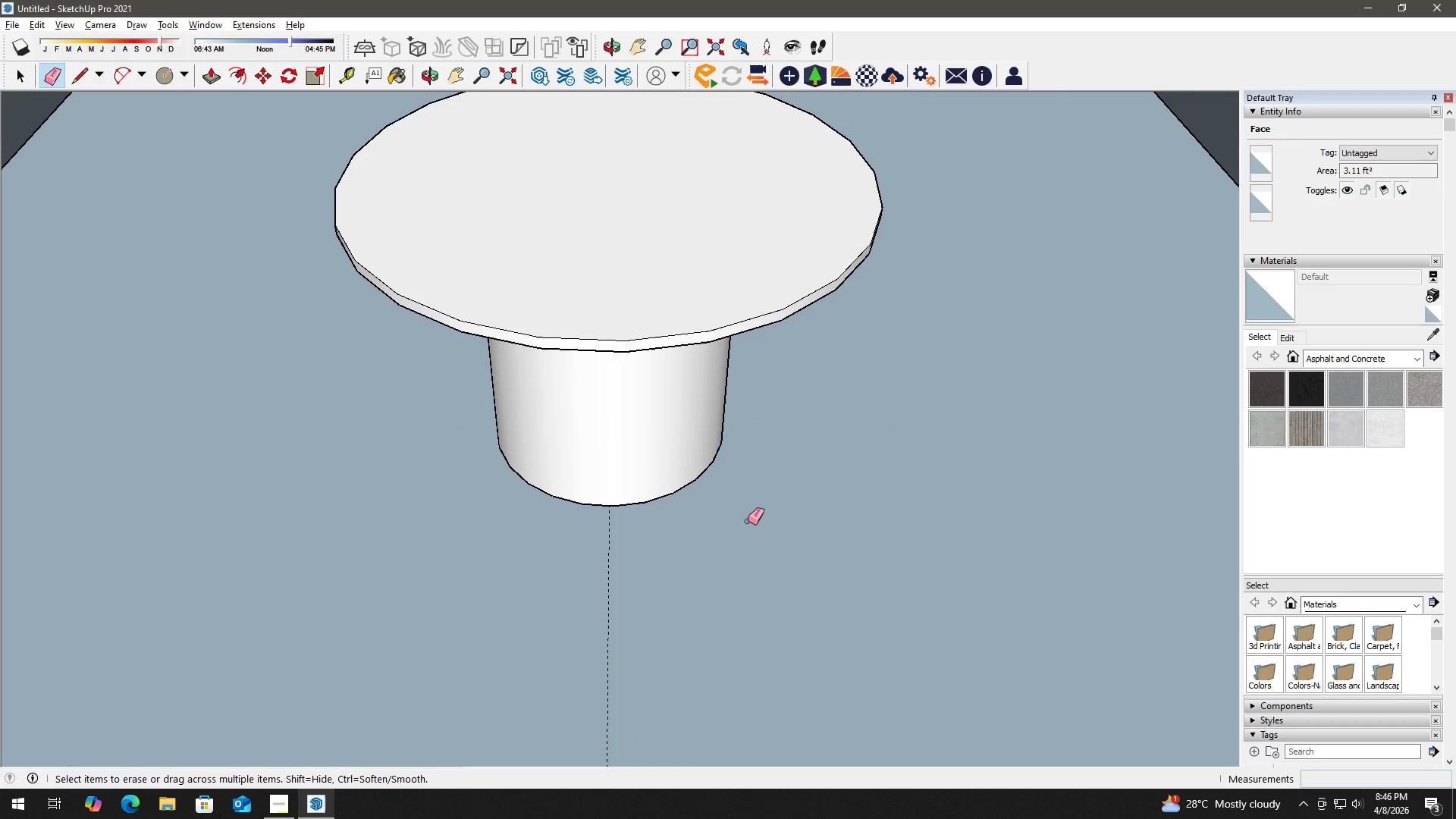 
scroll: coordinate [723, 448], scroll_direction: up, amount: 2.0
 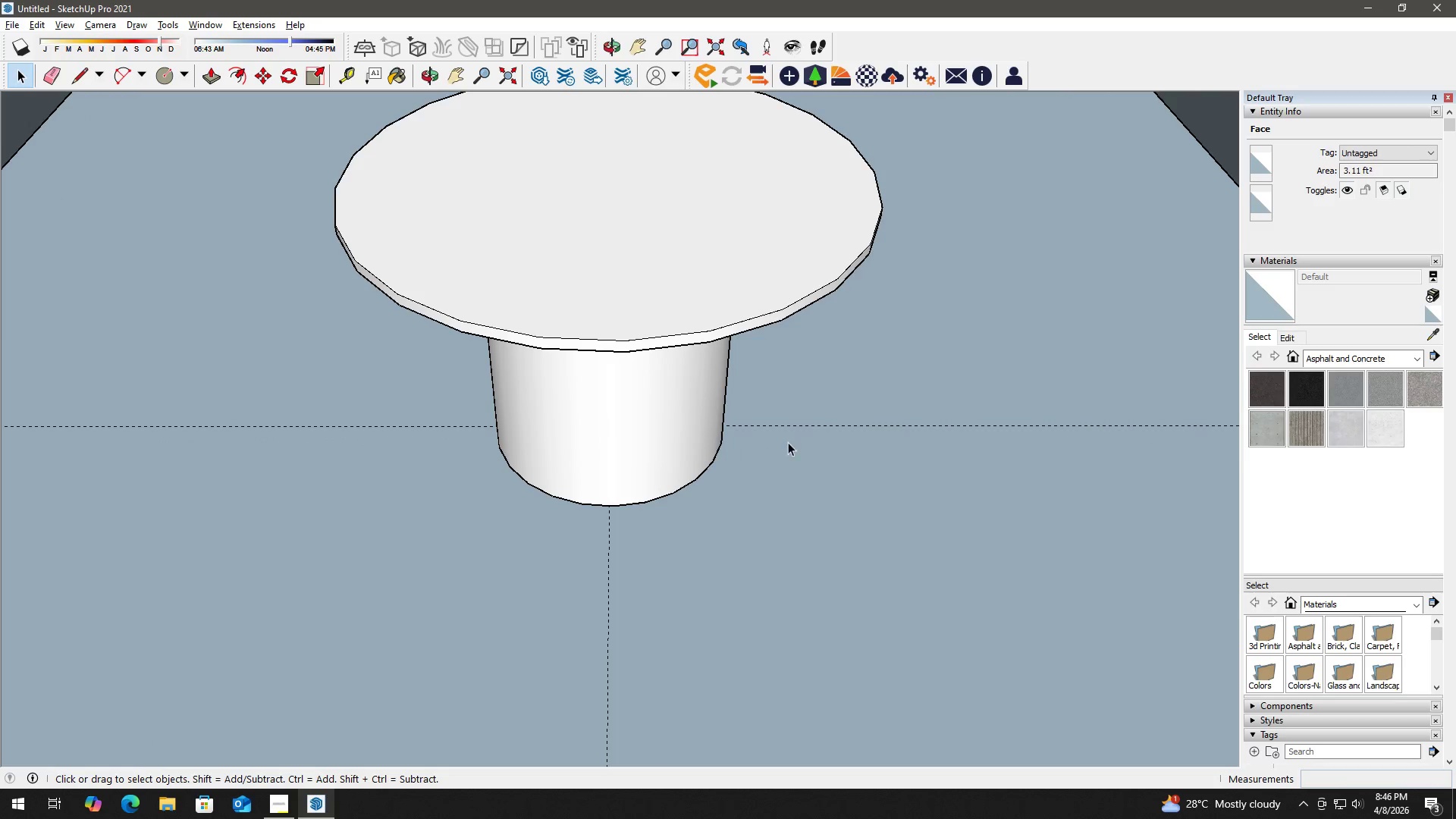 
left_click_drag(start_coordinate=[728, 568], to_coordinate=[580, 560])
 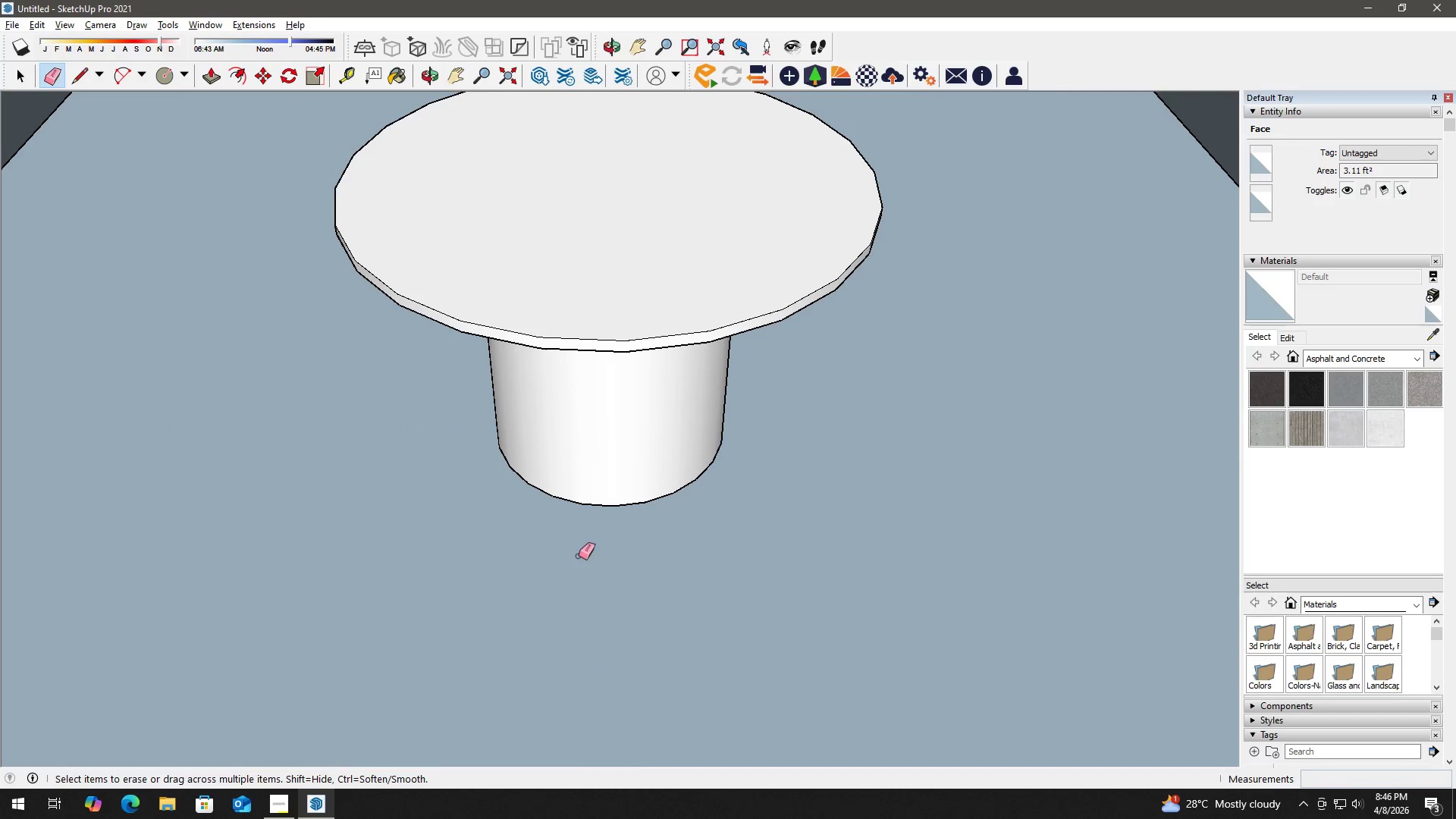 
key(Space)
 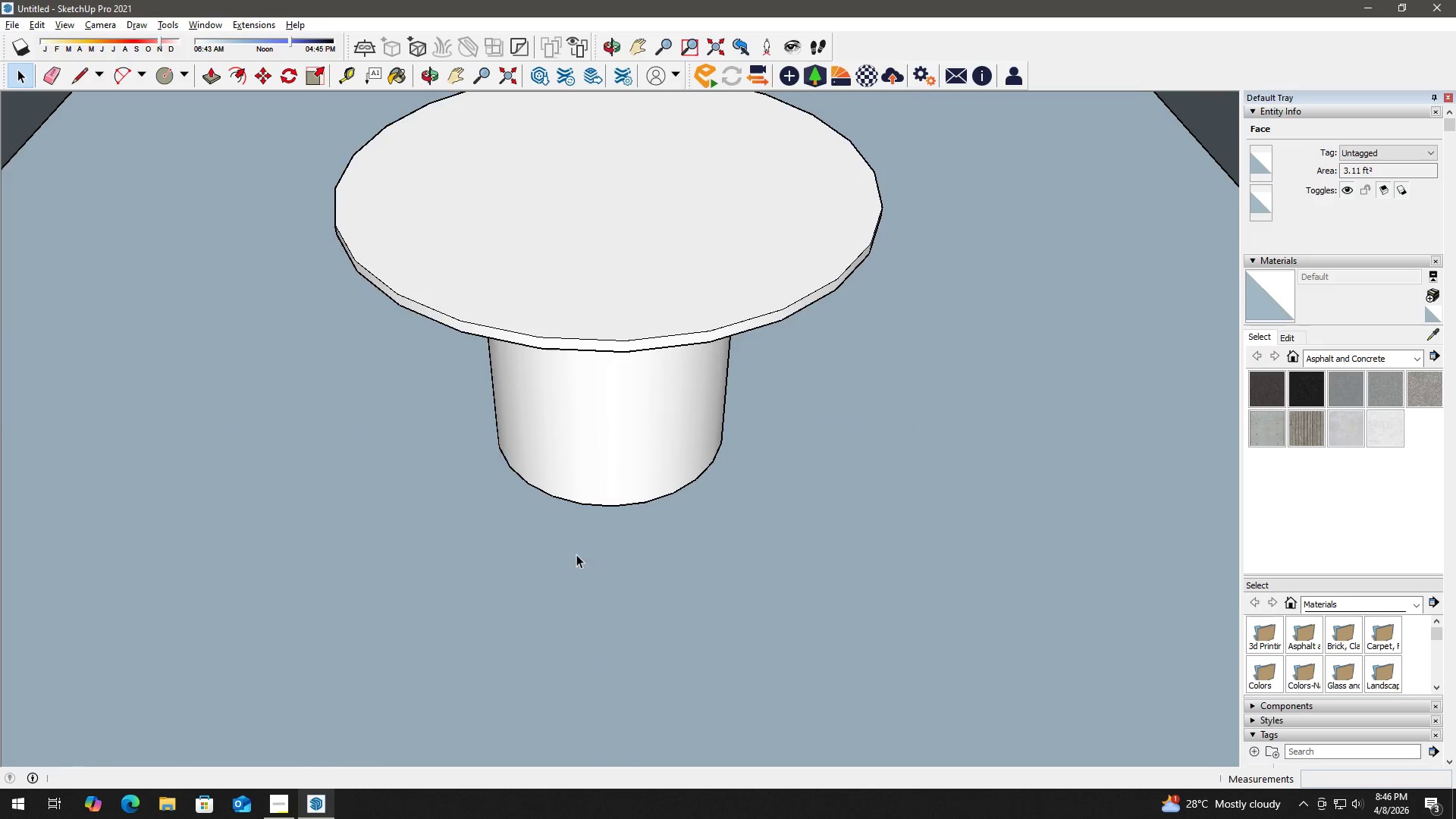 
scroll: coordinate [571, 444], scroll_direction: down, amount: 4.0
 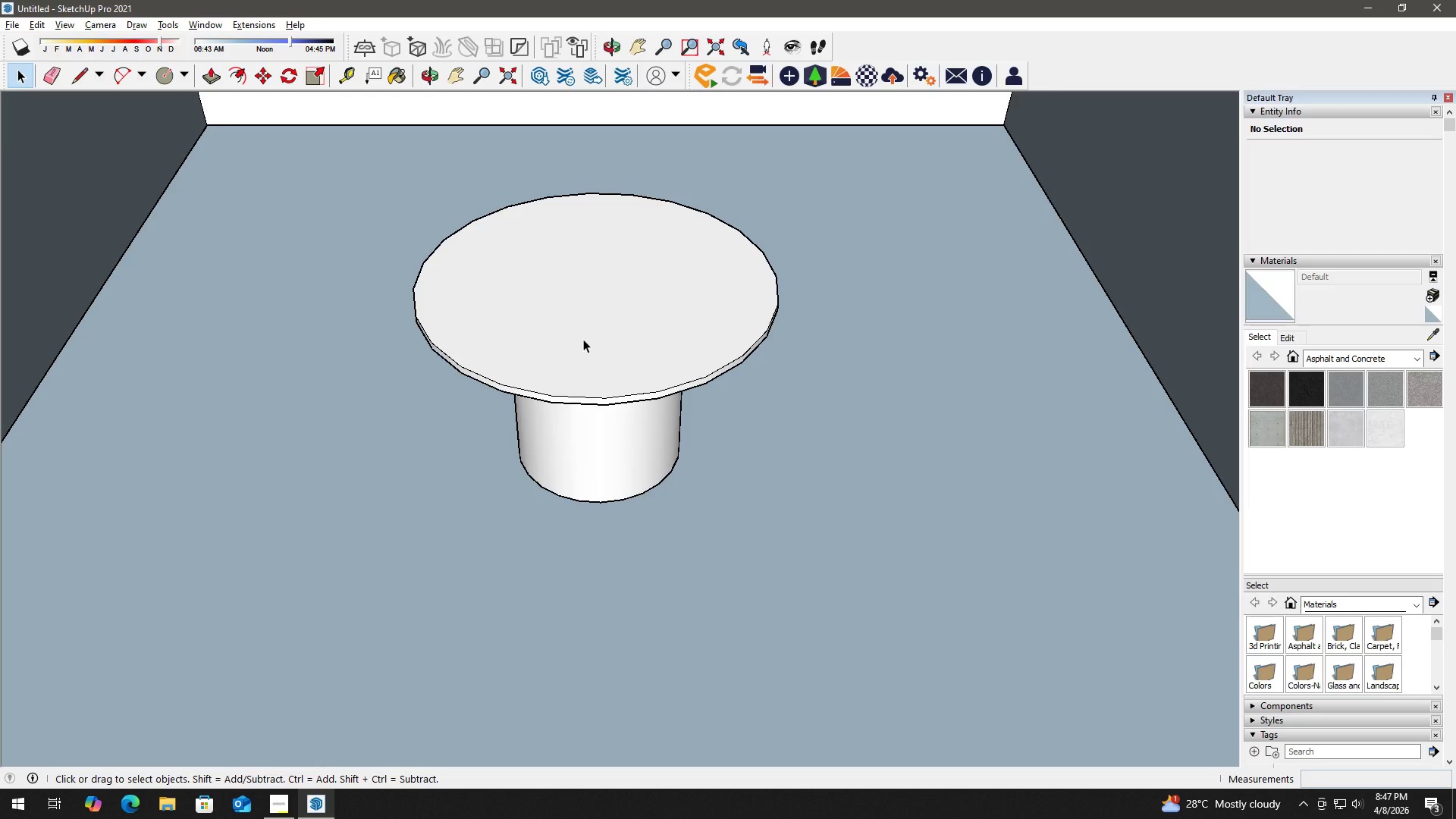 
wait(7.47)
 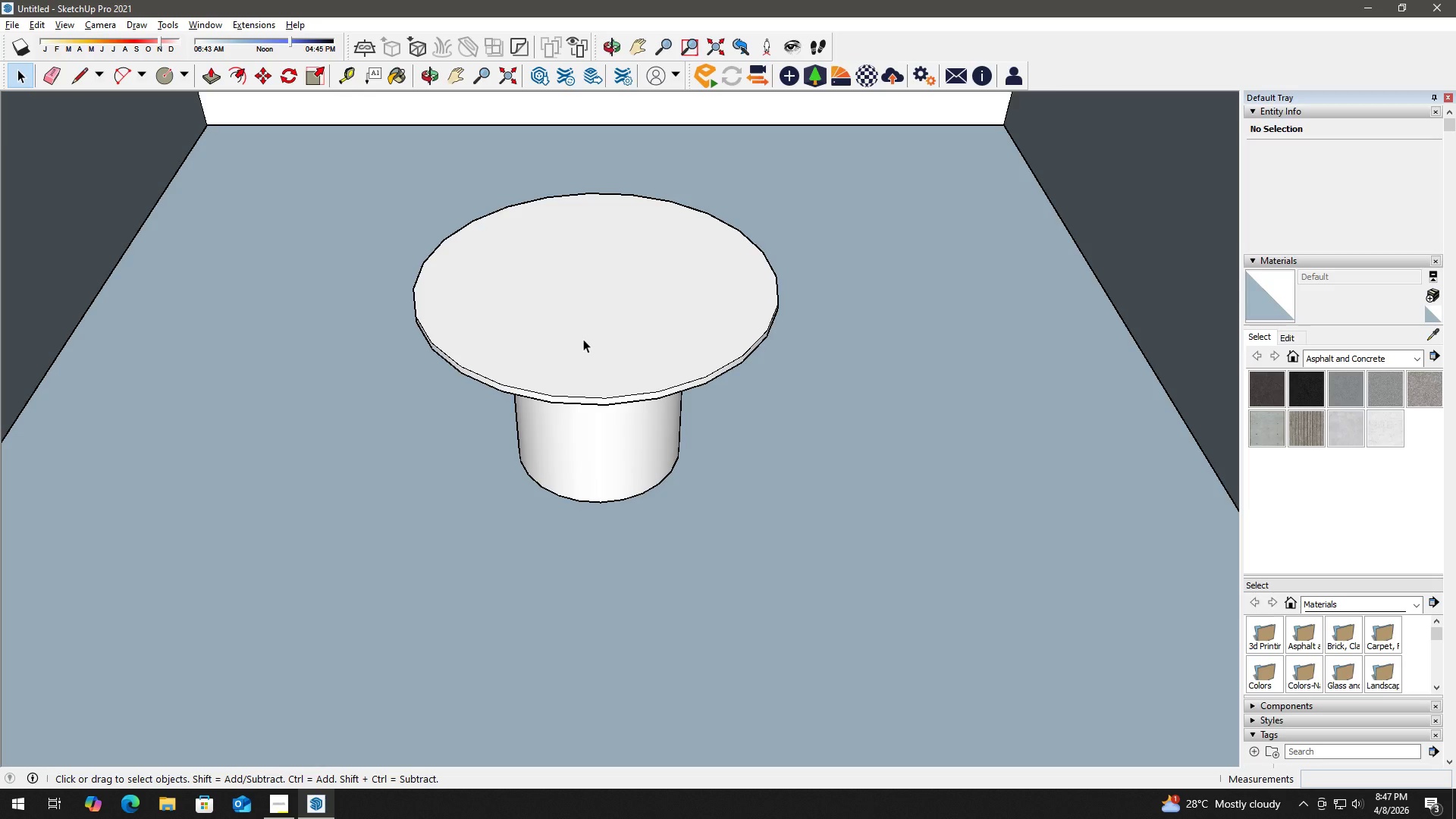 
double_click([613, 298])
 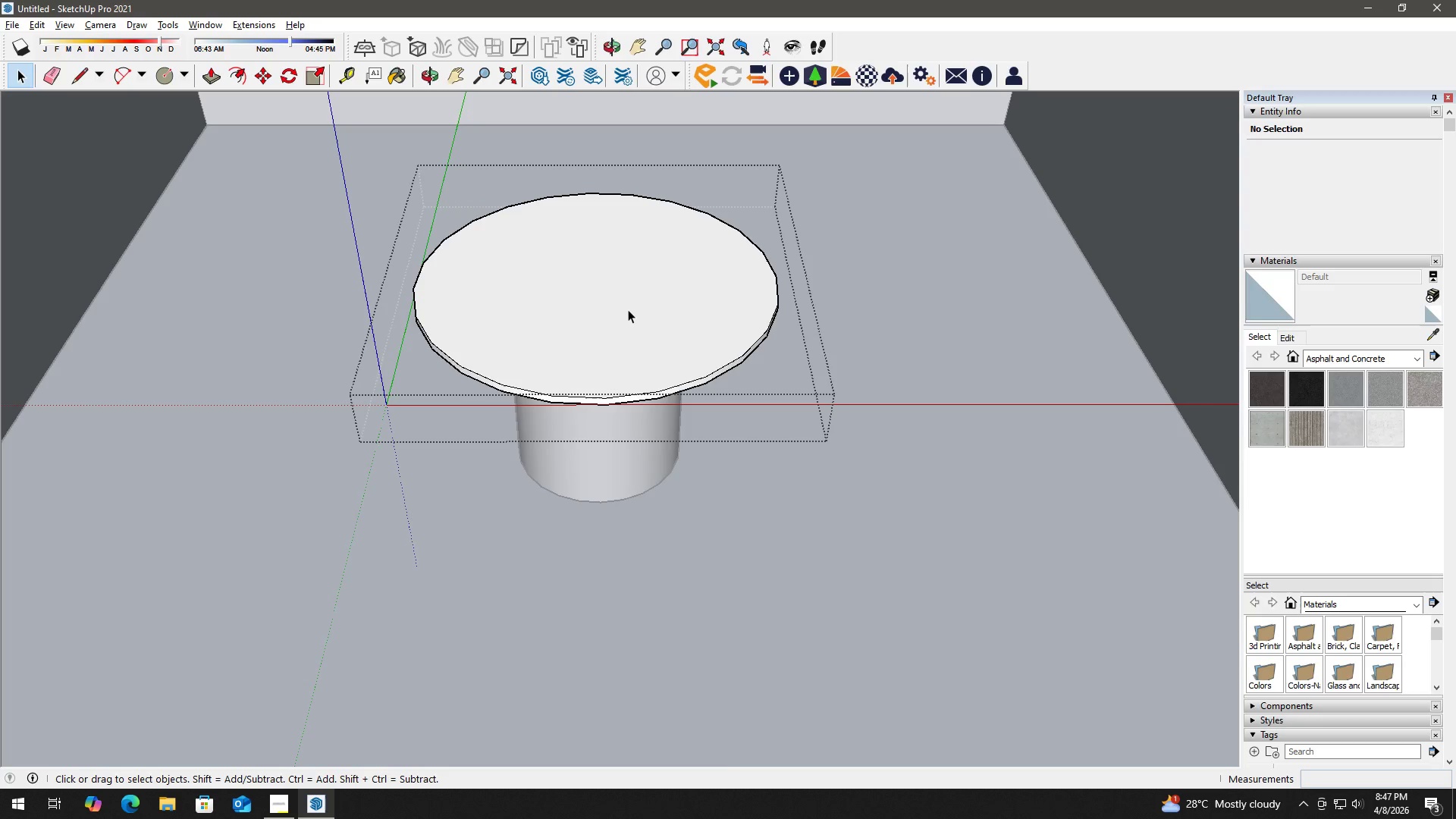 
double_click([628, 309])
 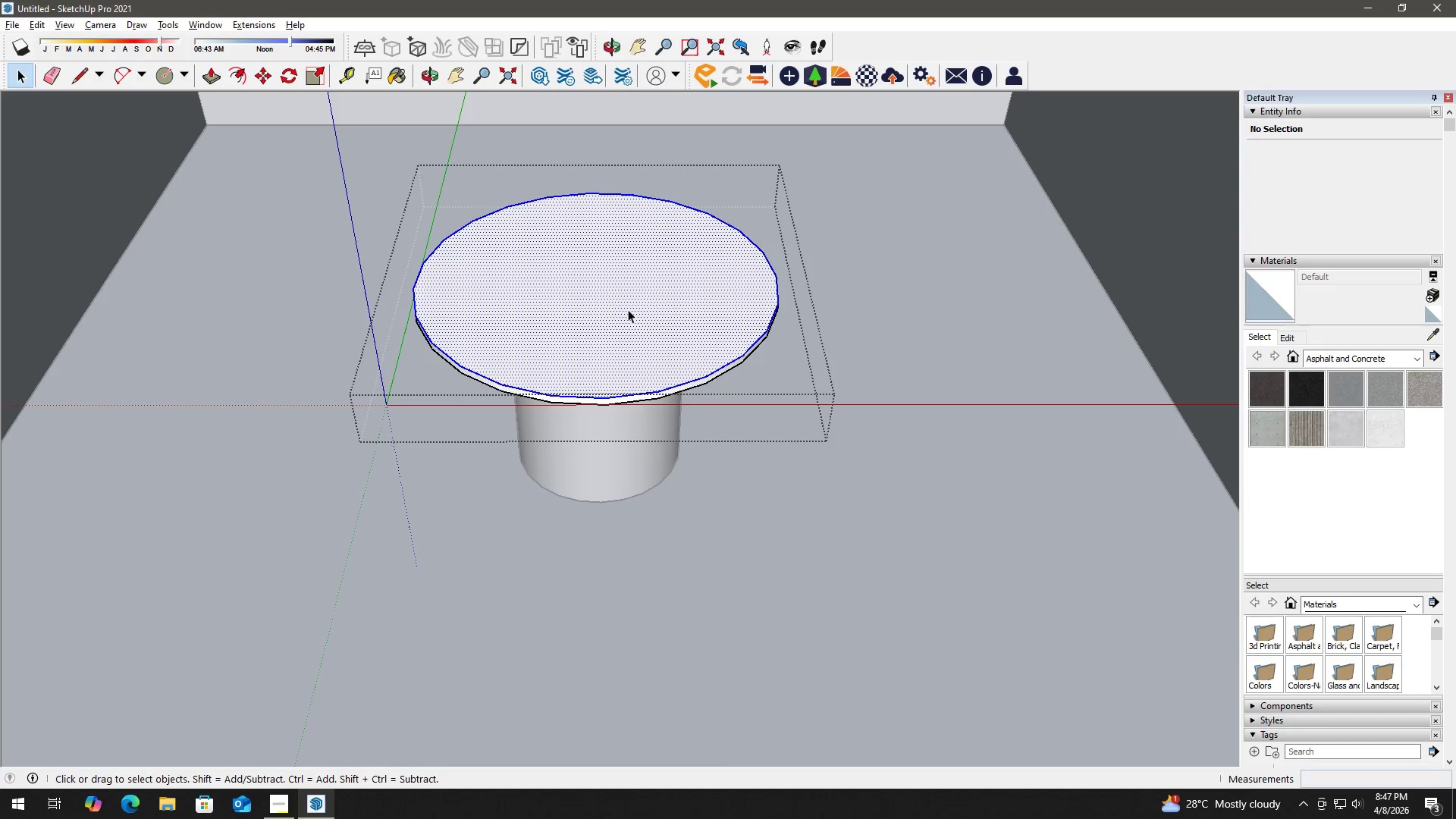 
triple_click([628, 309])
 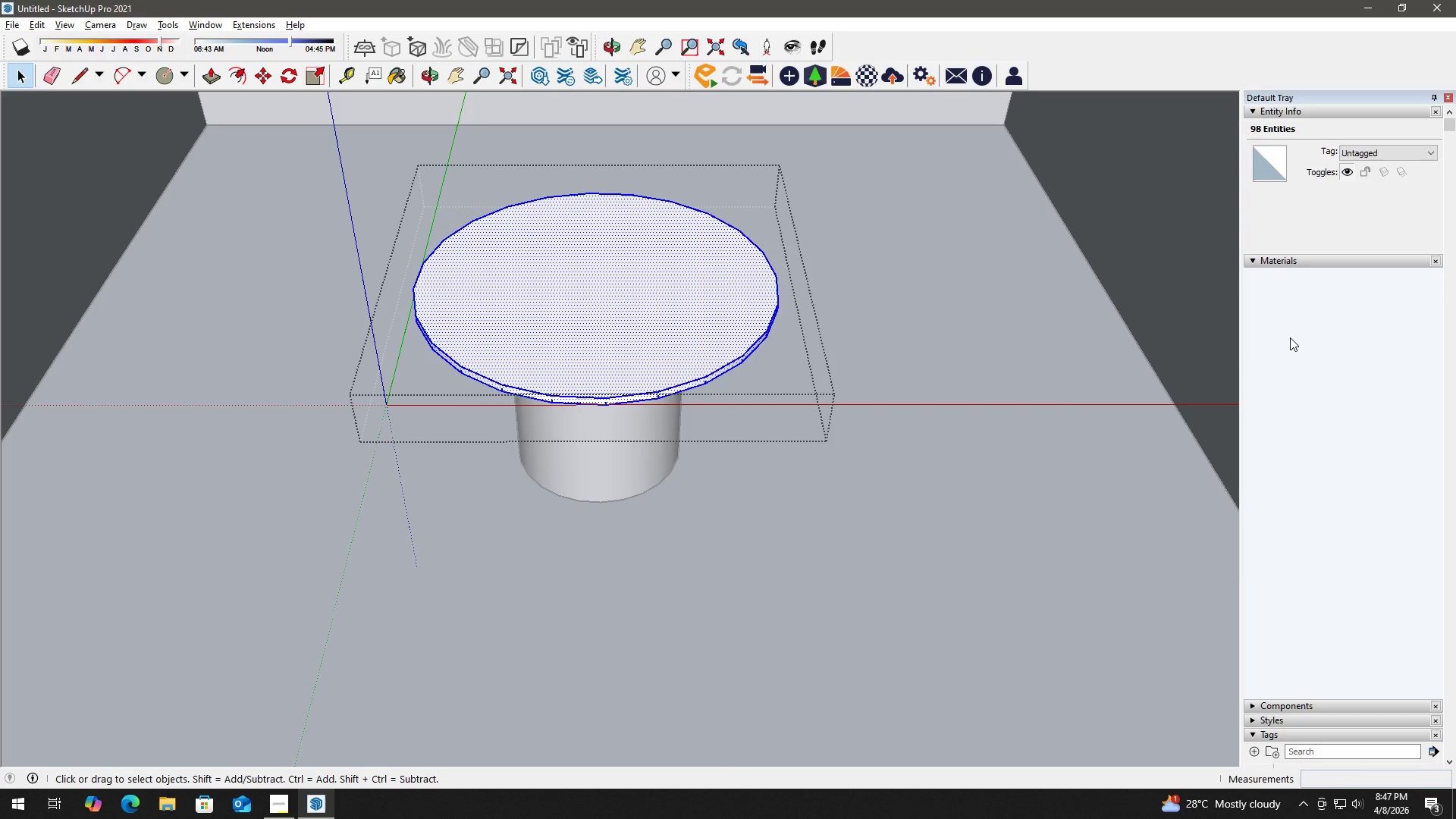 
double_click([1263, 338])
 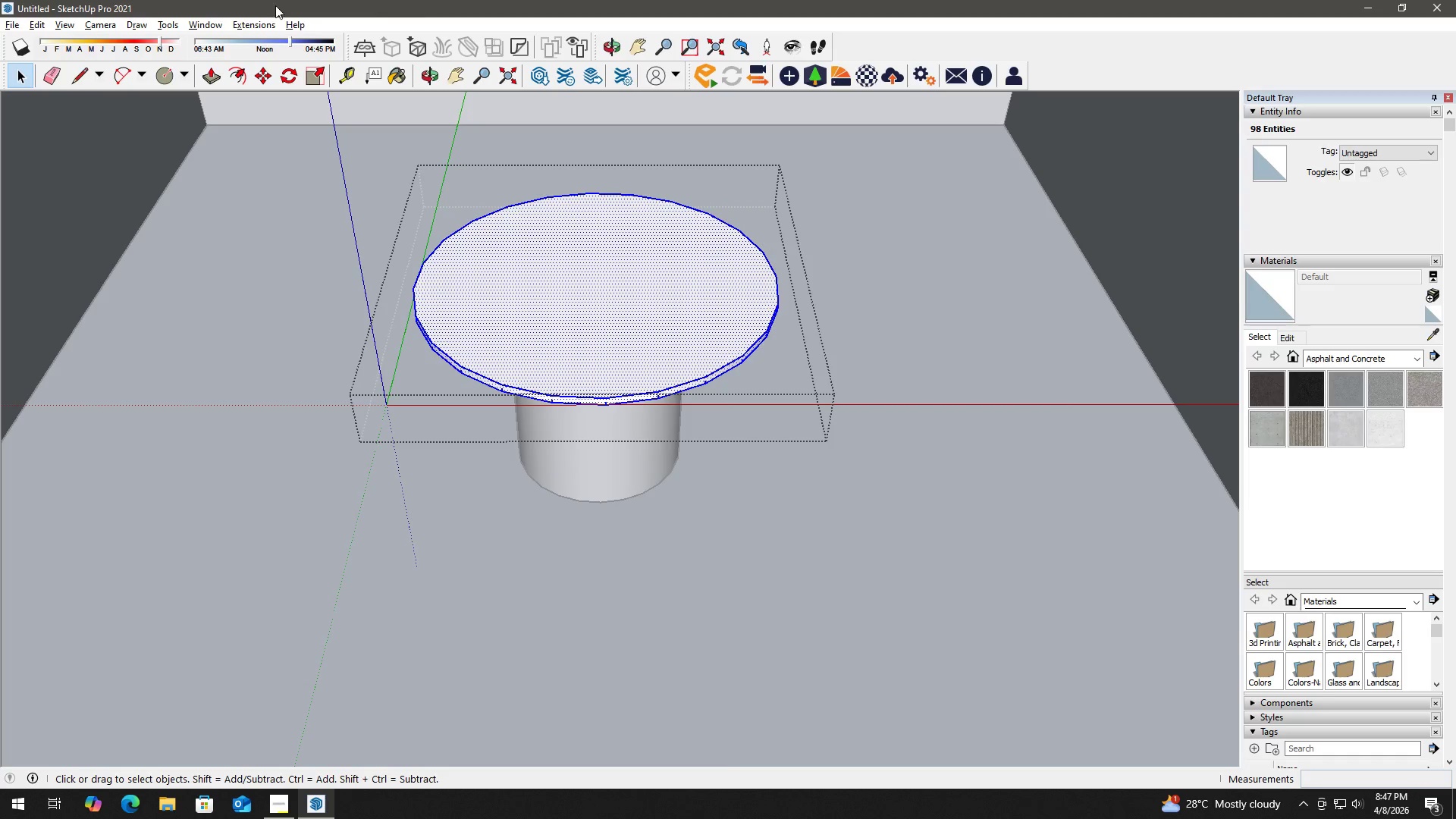 
left_click([259, 18])
 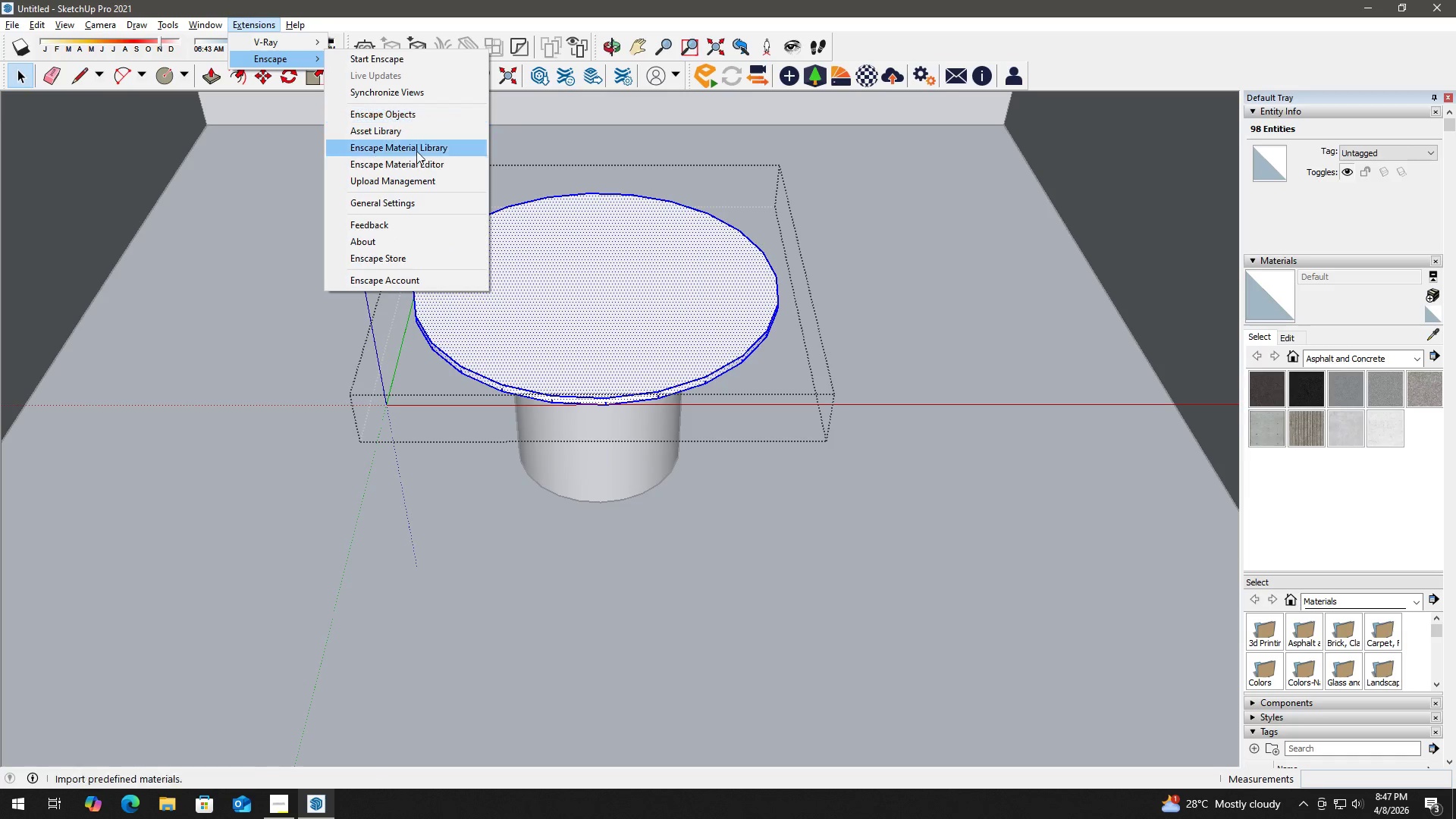 
left_click([416, 165])
 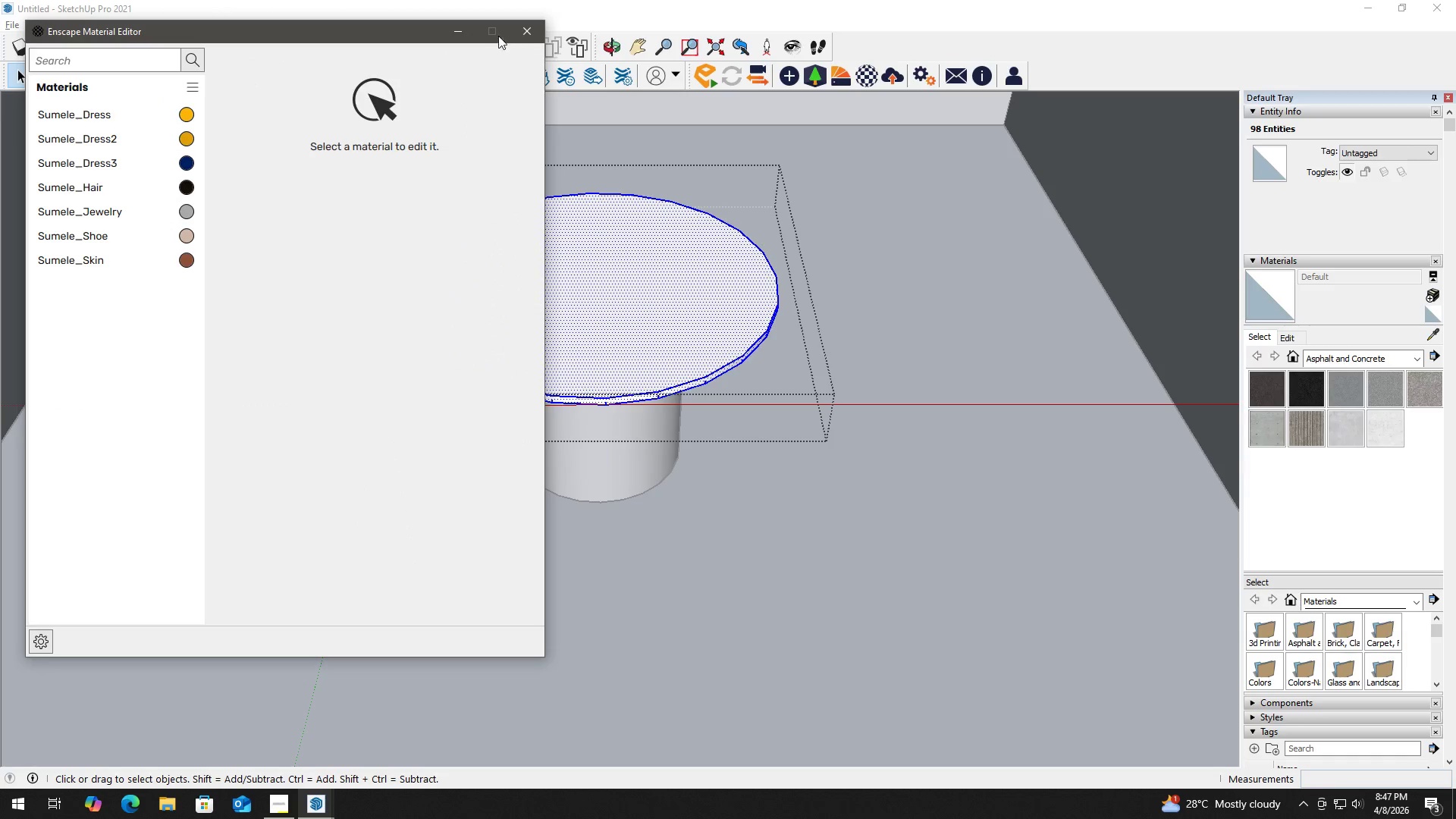 
left_click([262, 24])
 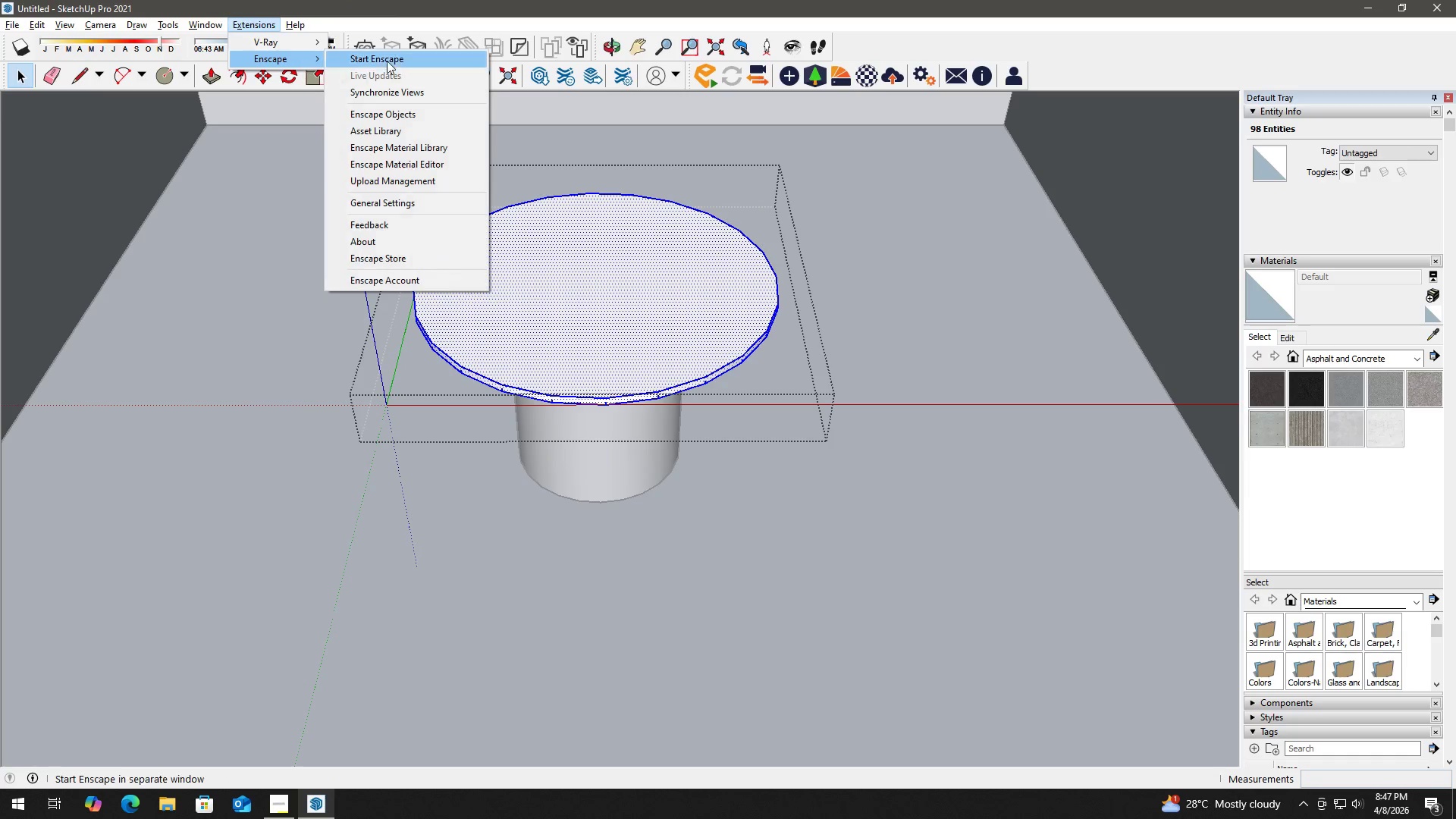 
left_click([428, 145])
 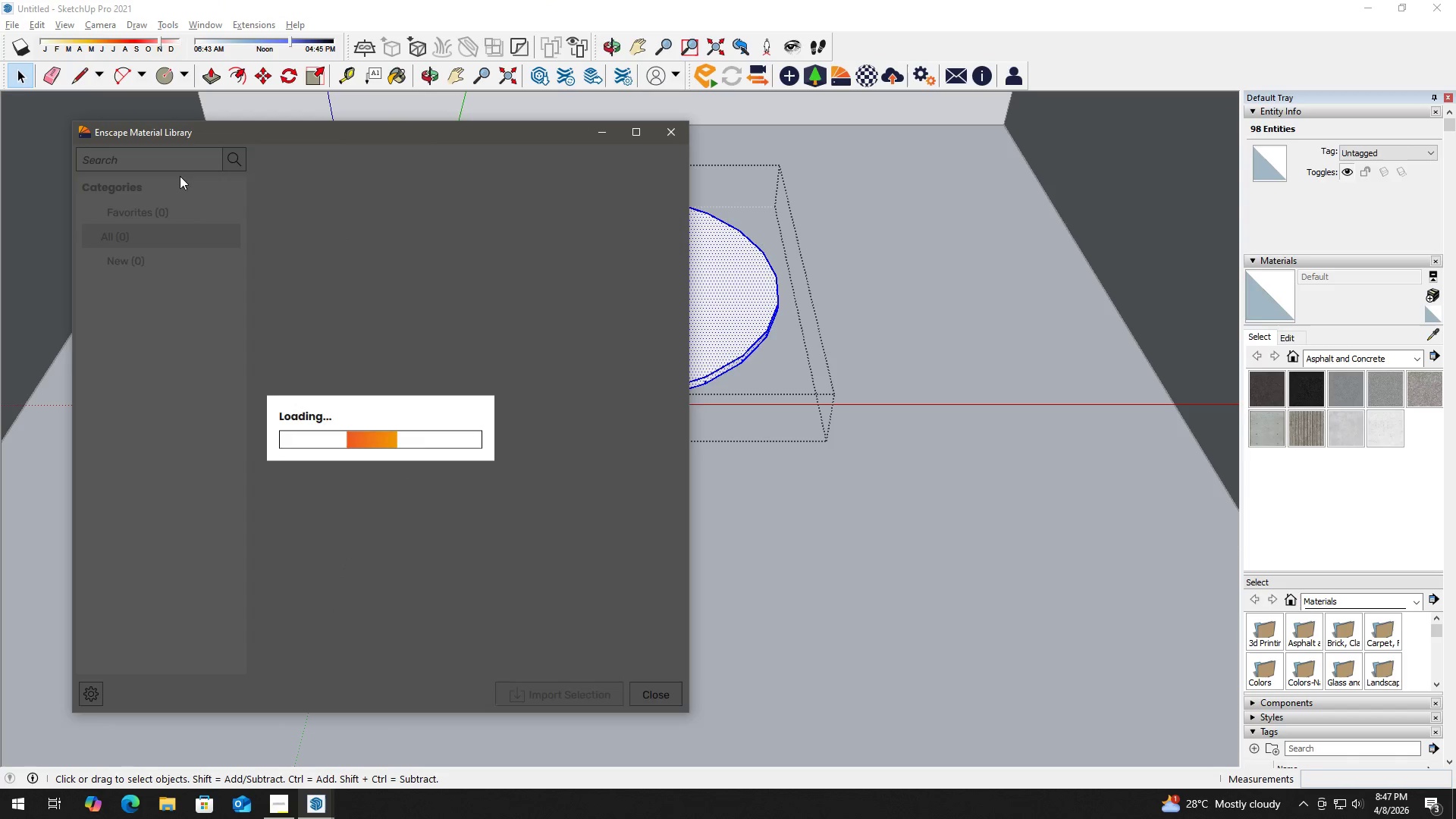 
left_click([175, 165])
 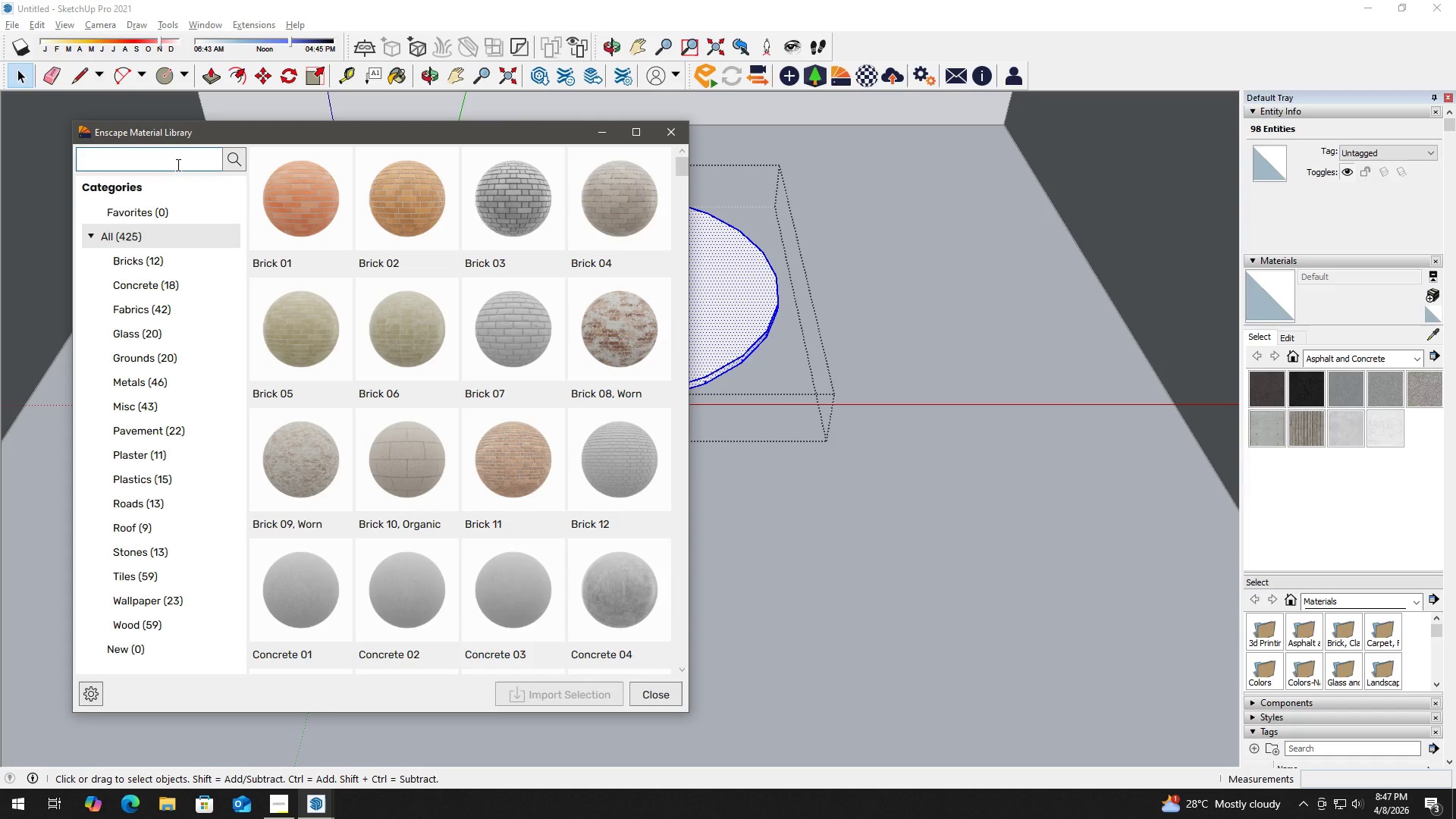 
type(marble)
 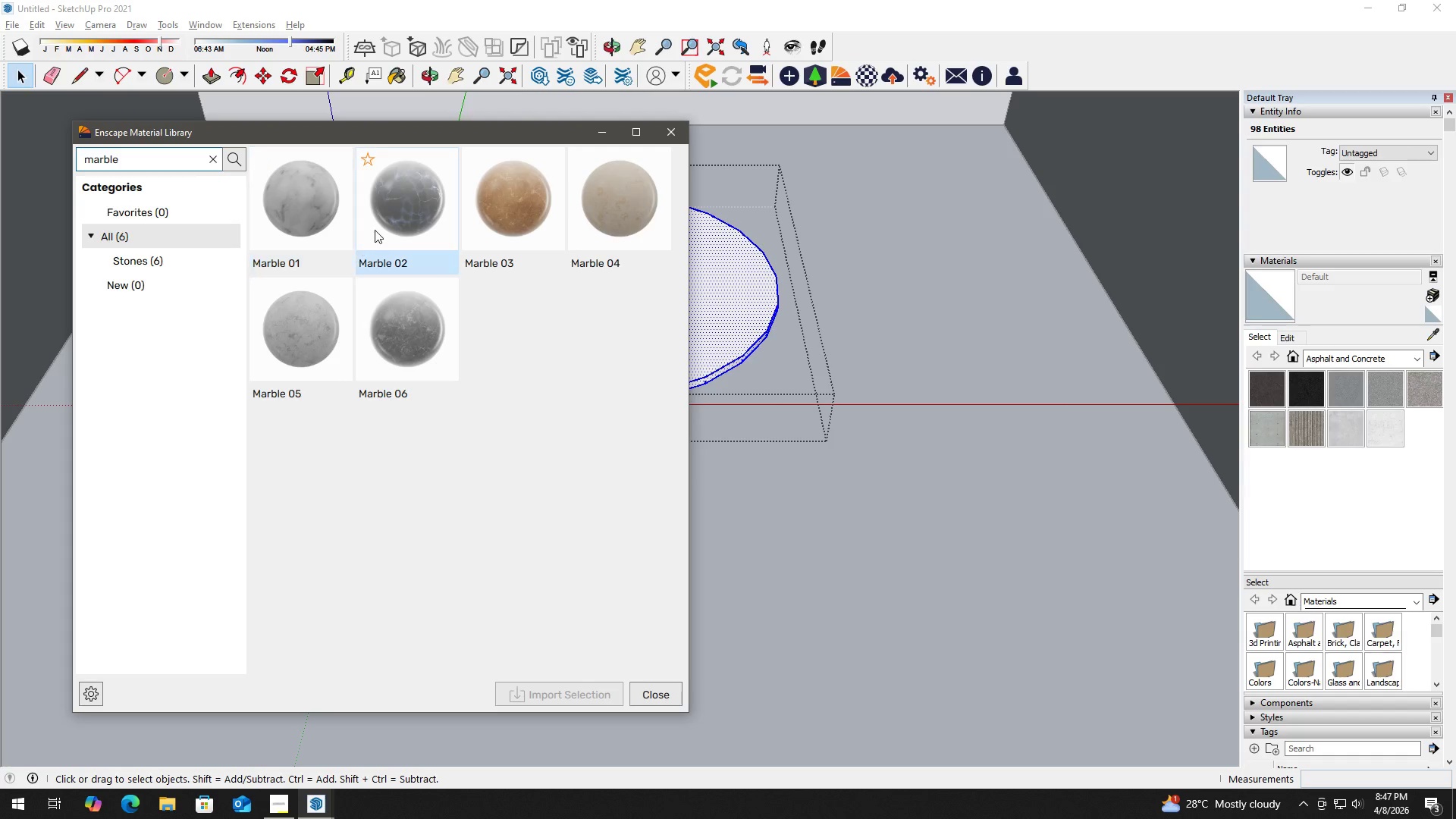 
left_click([304, 215])
 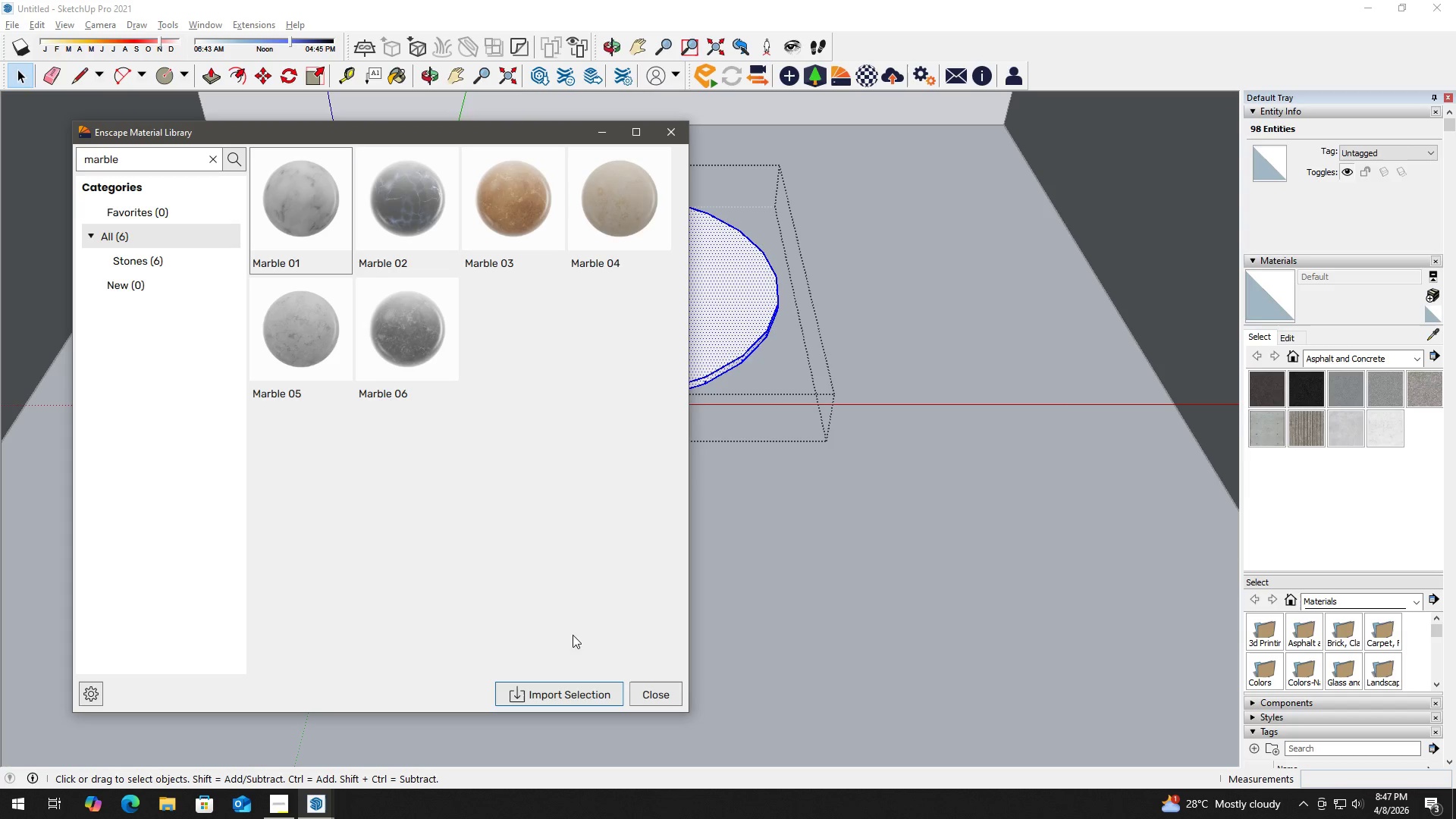 
left_click([560, 704])
 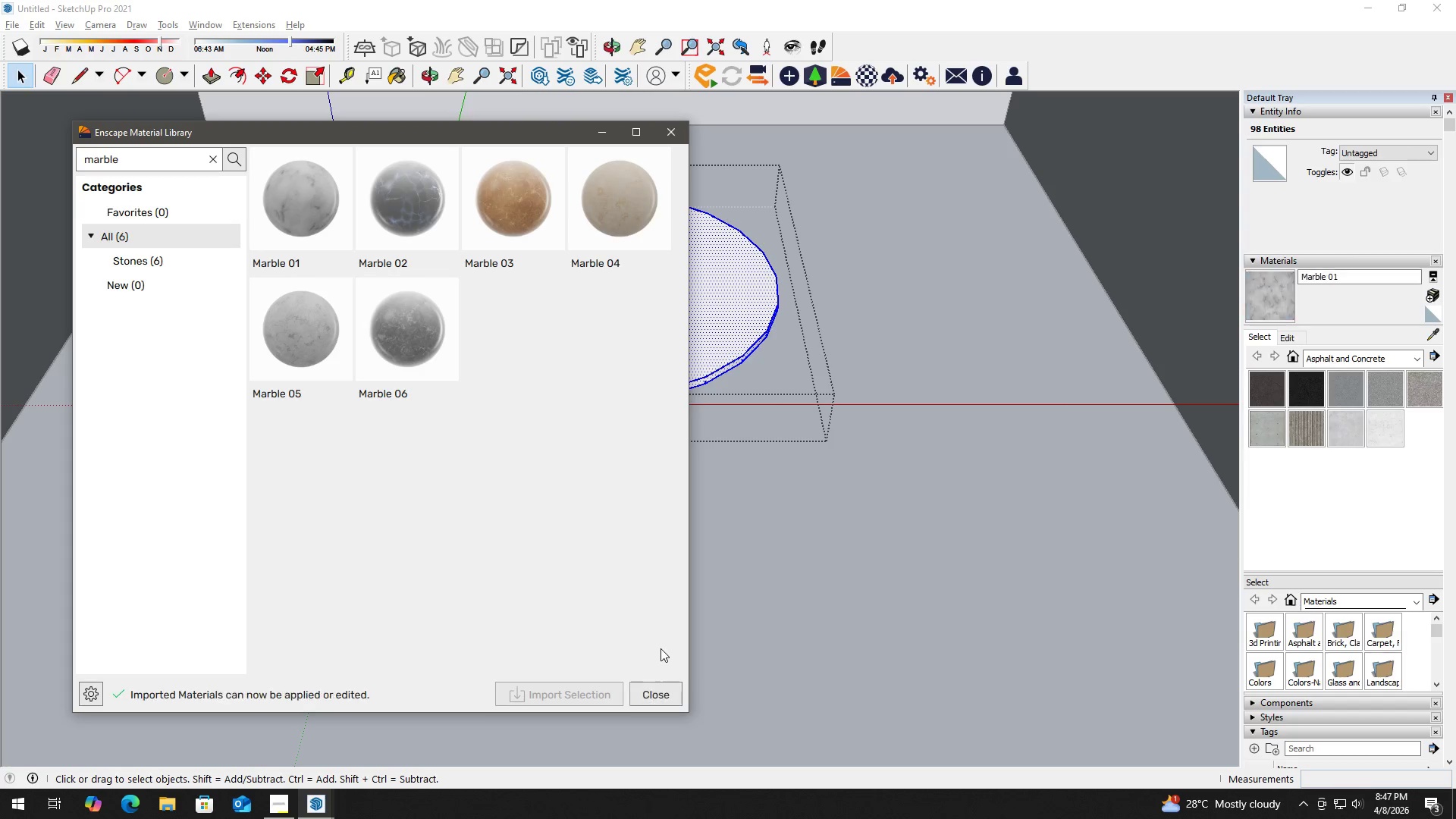 
left_click([657, 689])
 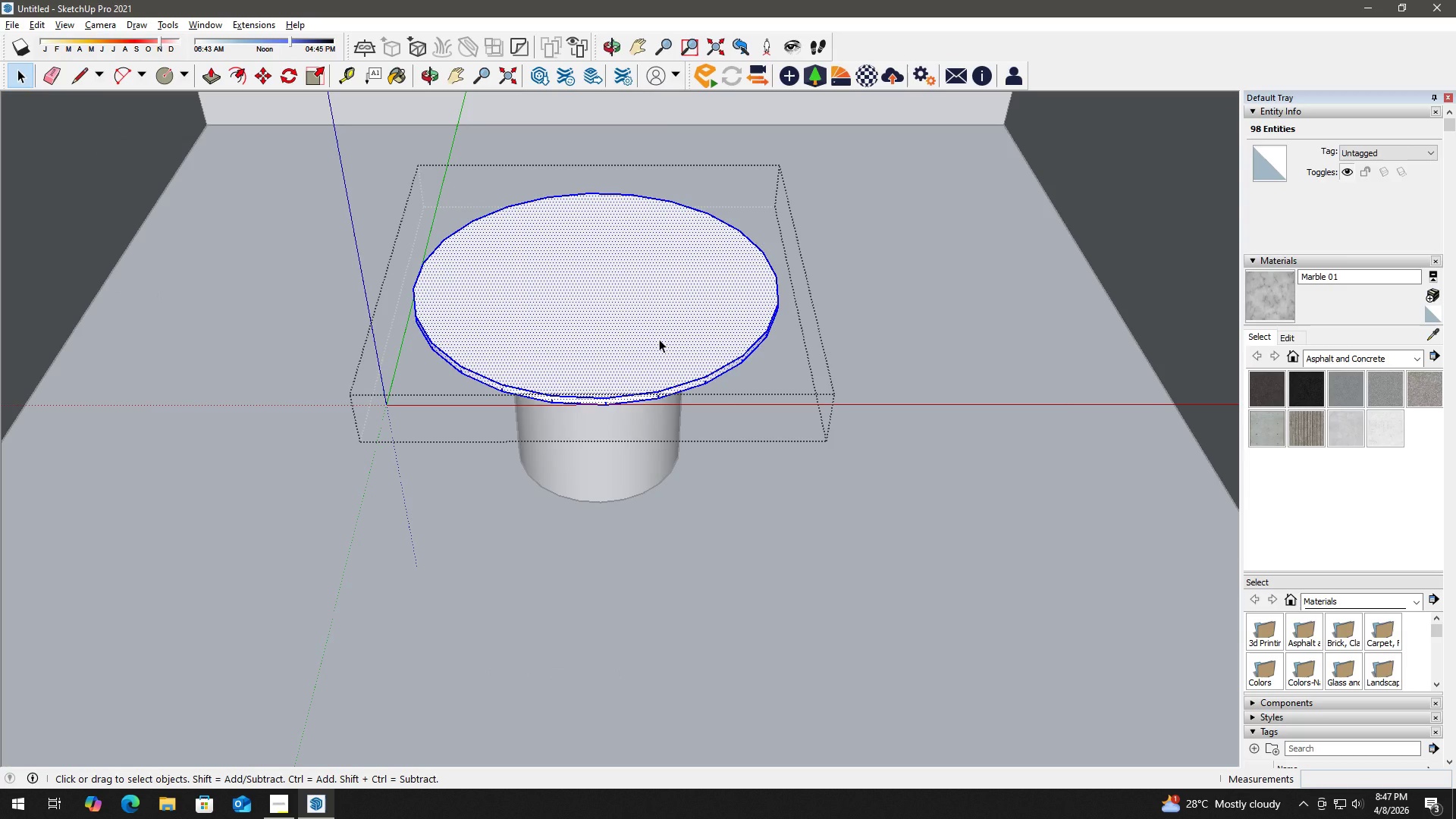 
left_click([659, 339])
 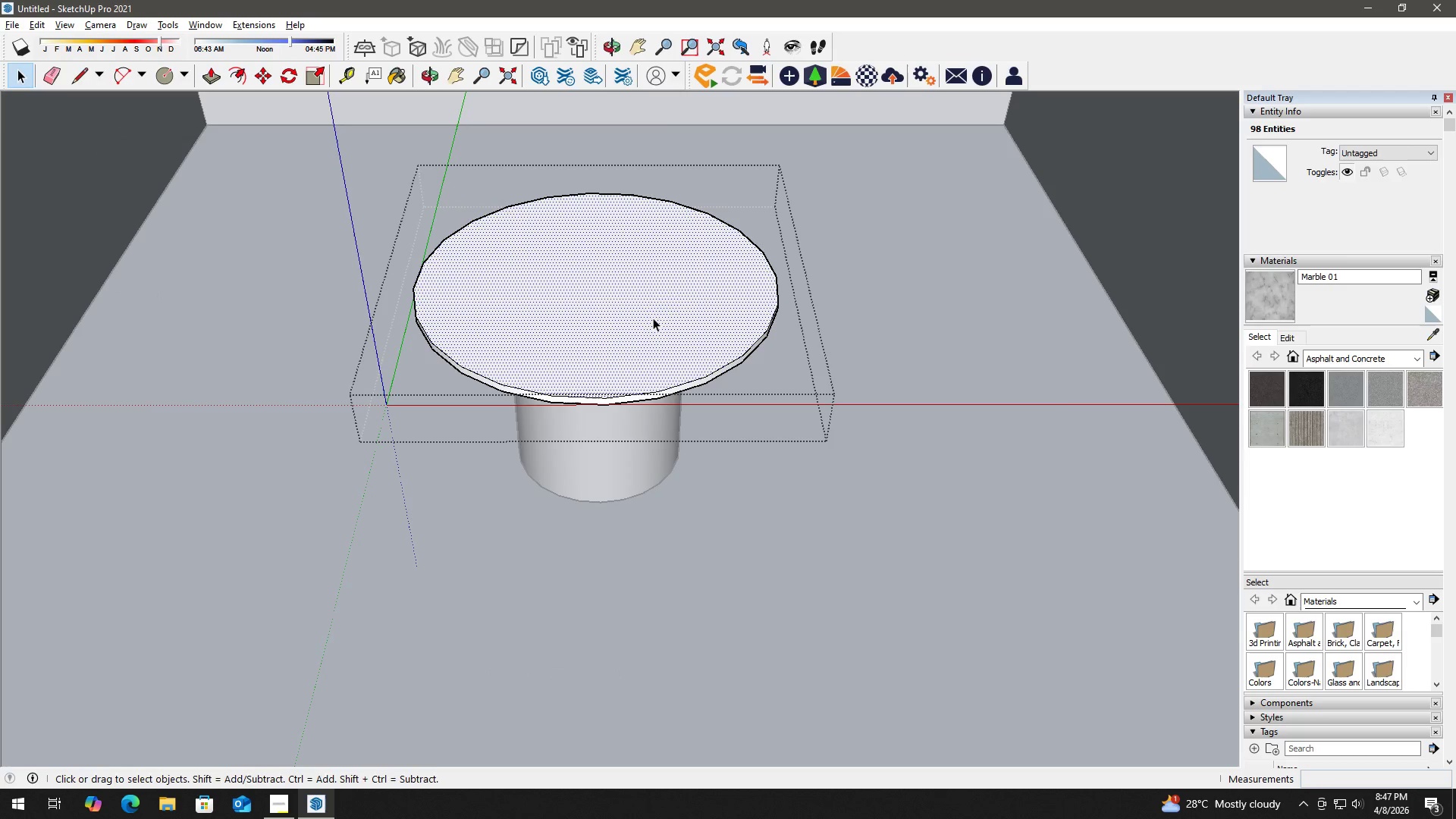 
key(B)
 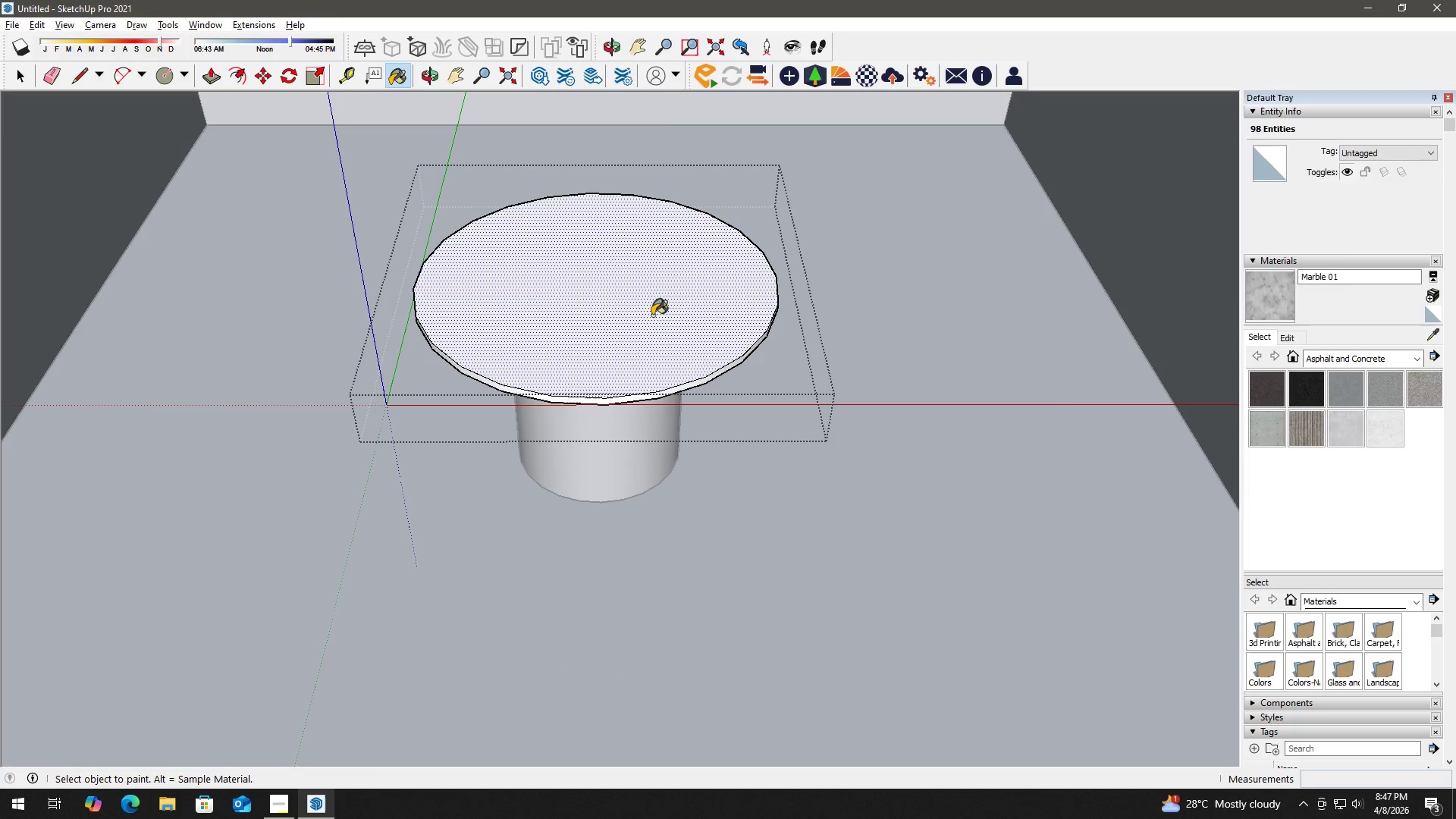 
left_click([652, 315])
 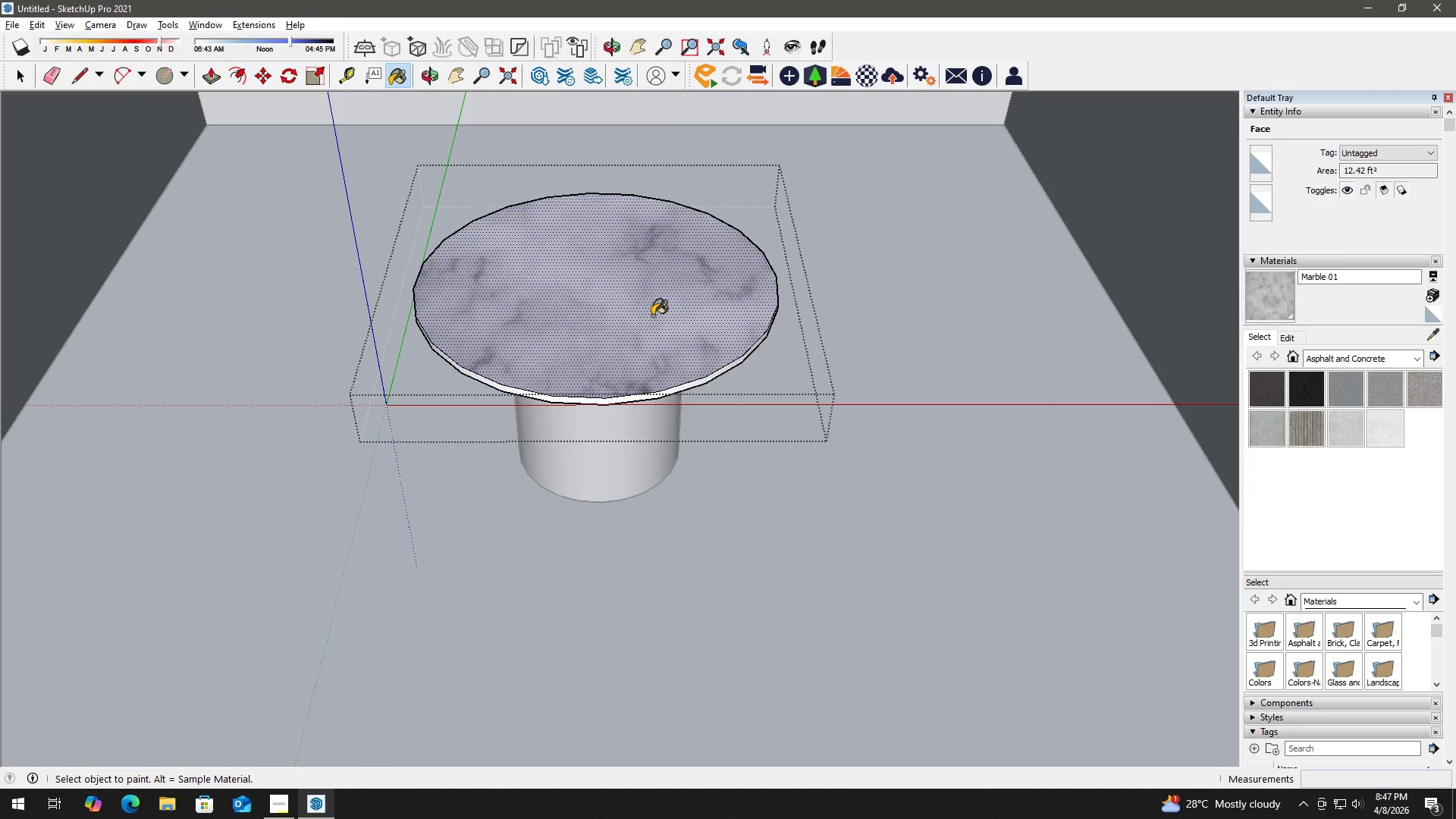 
key(Space)
 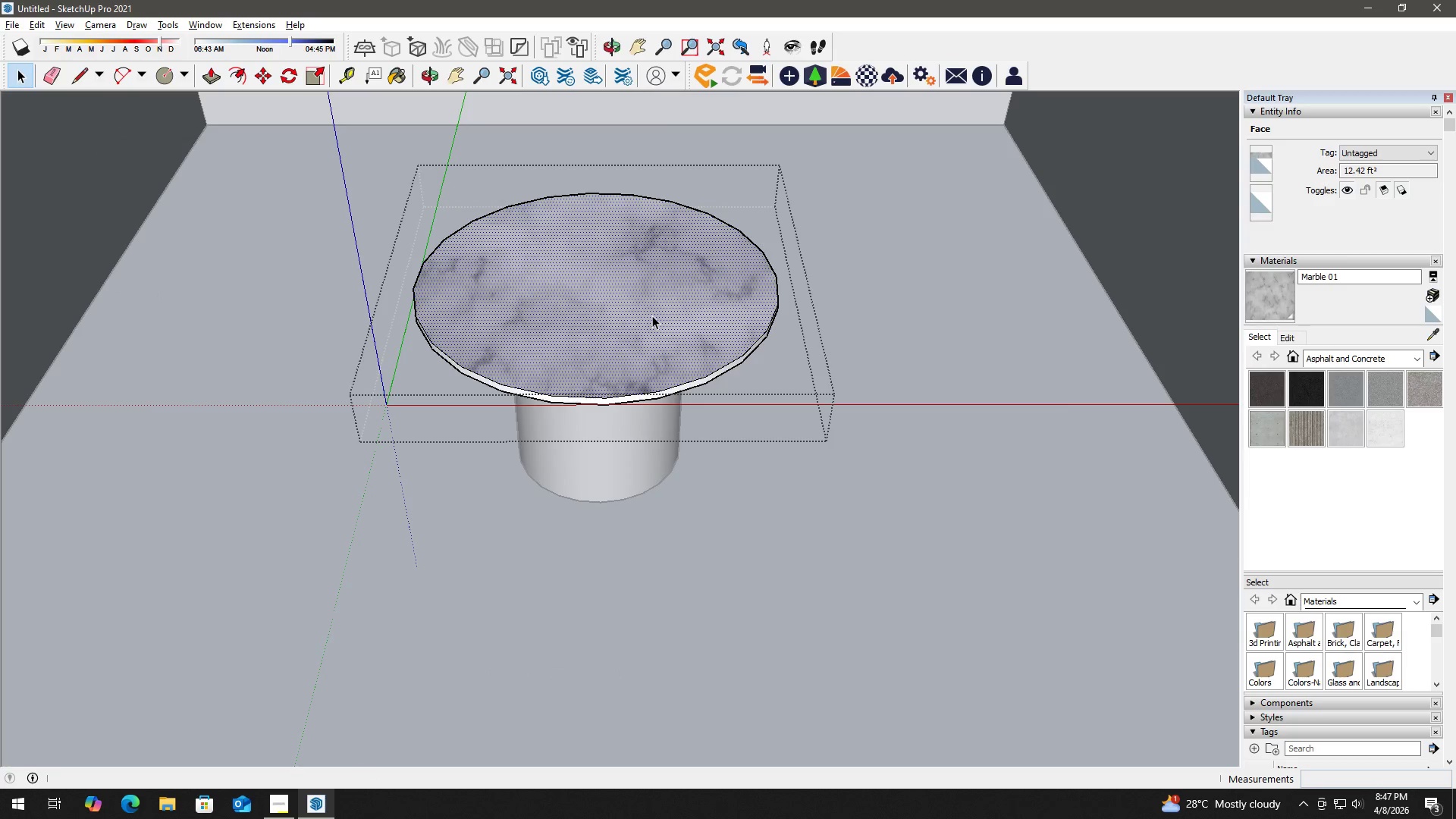 
left_click([652, 315])
 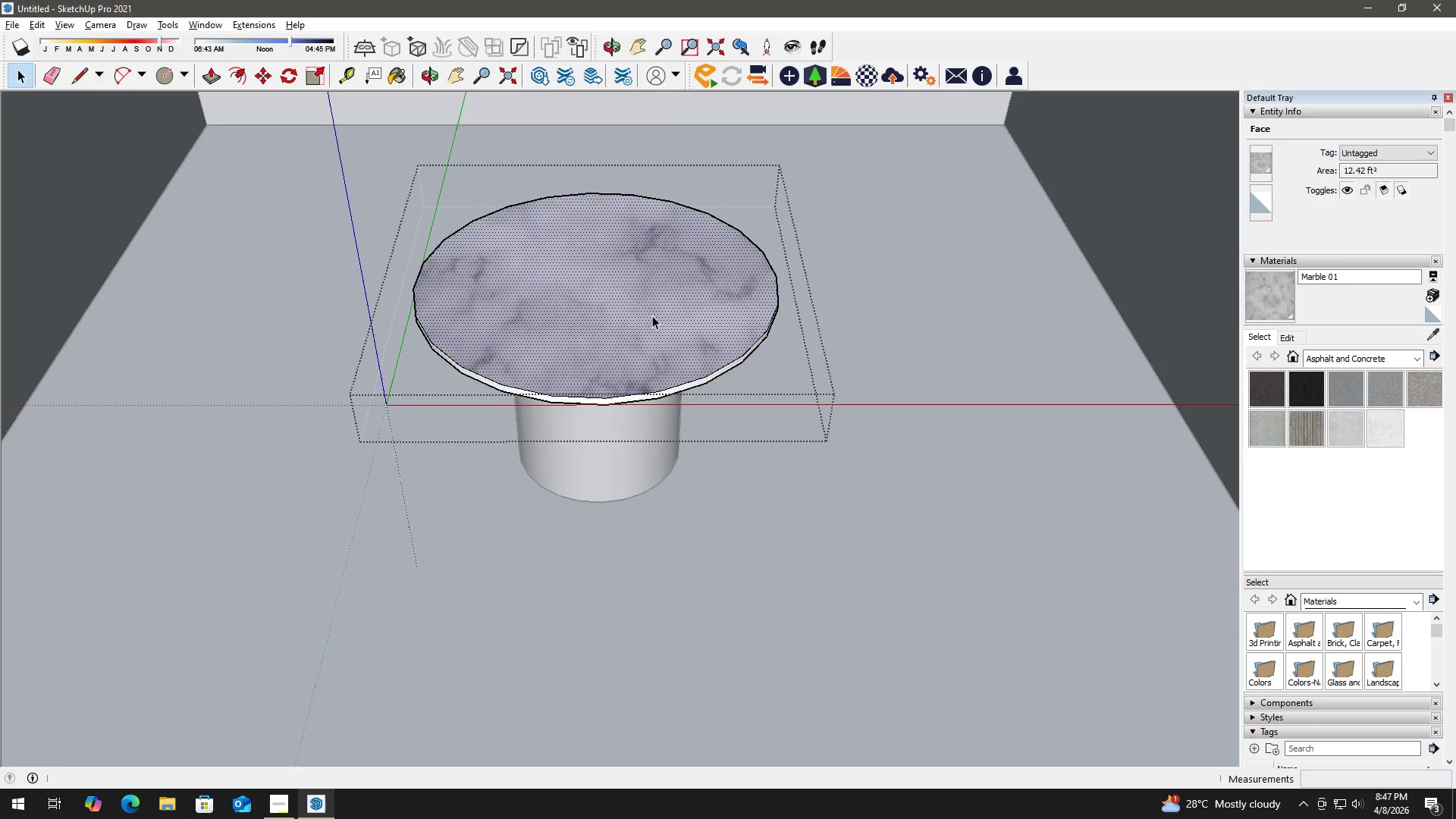 
double_click([652, 315])
 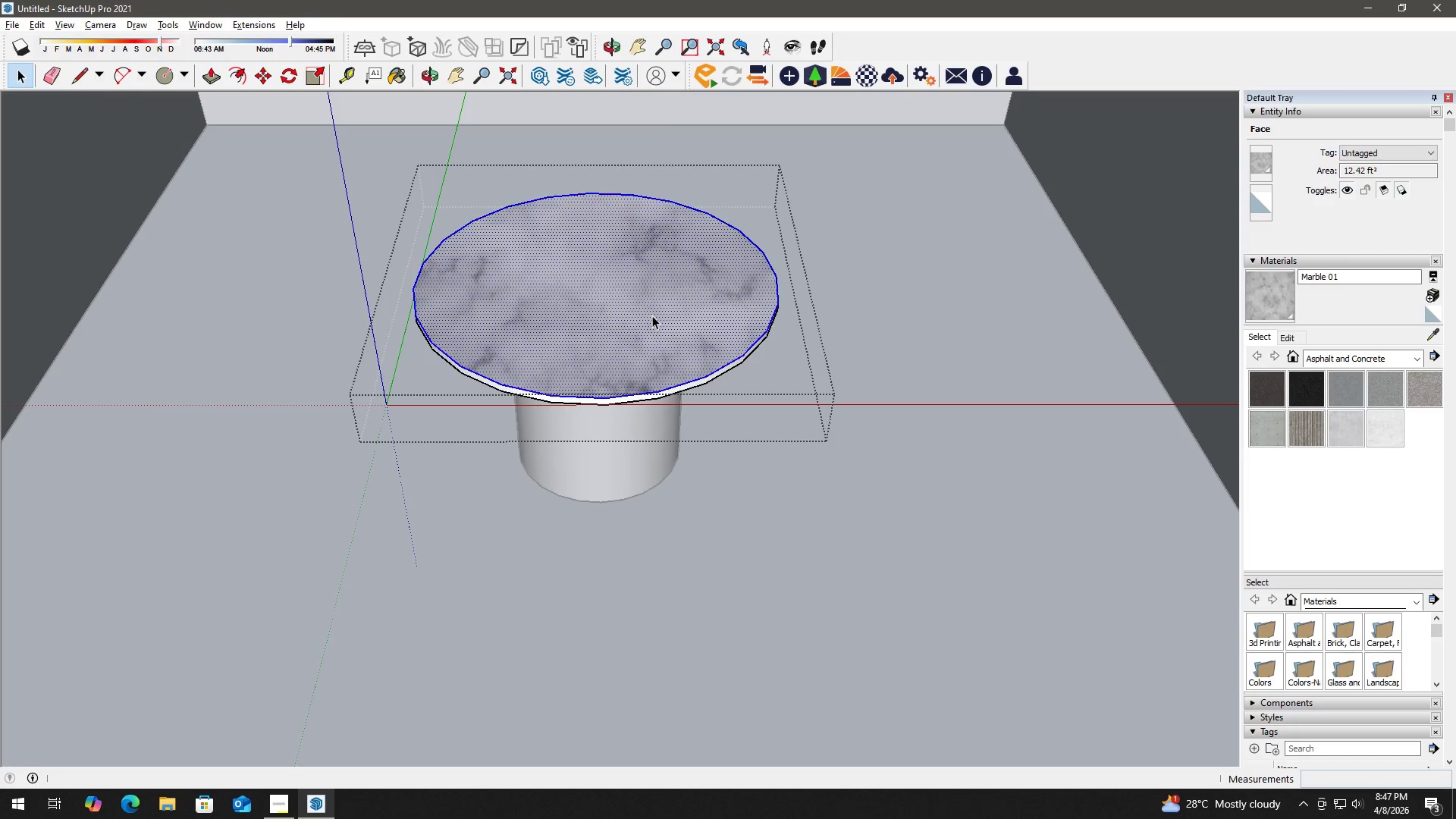 
triple_click([652, 315])
 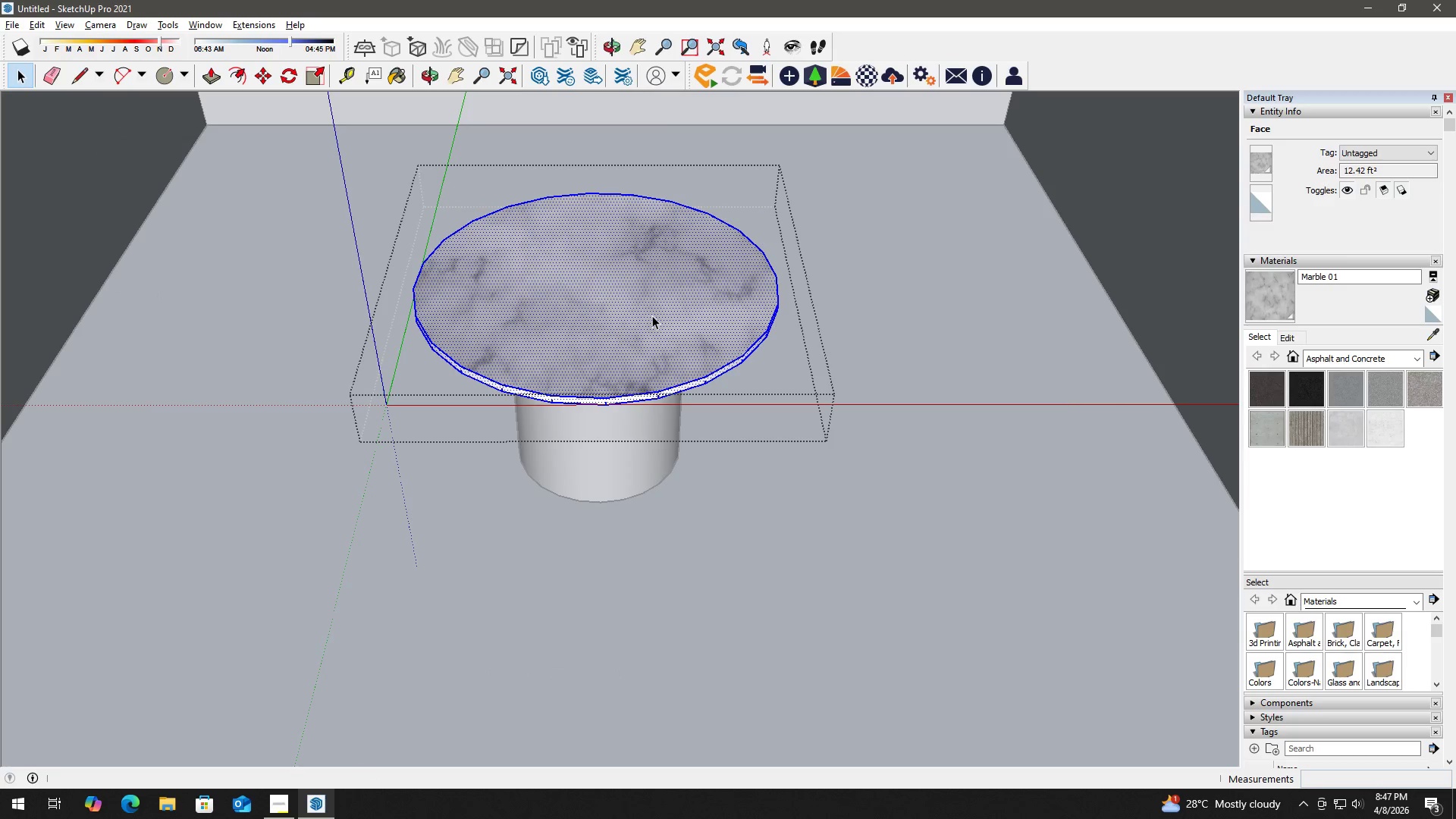 
triple_click([652, 315])
 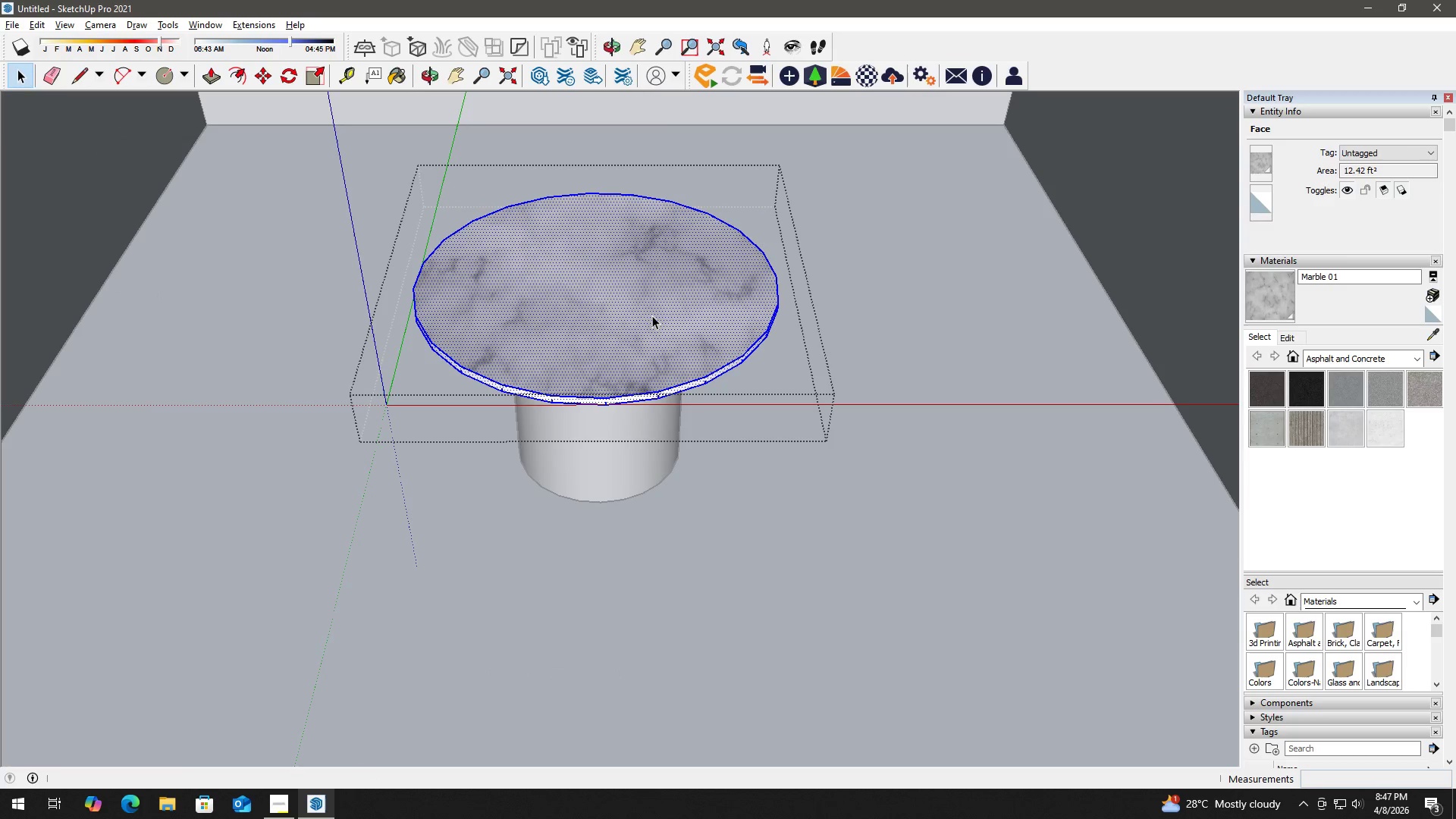 
key(B)
 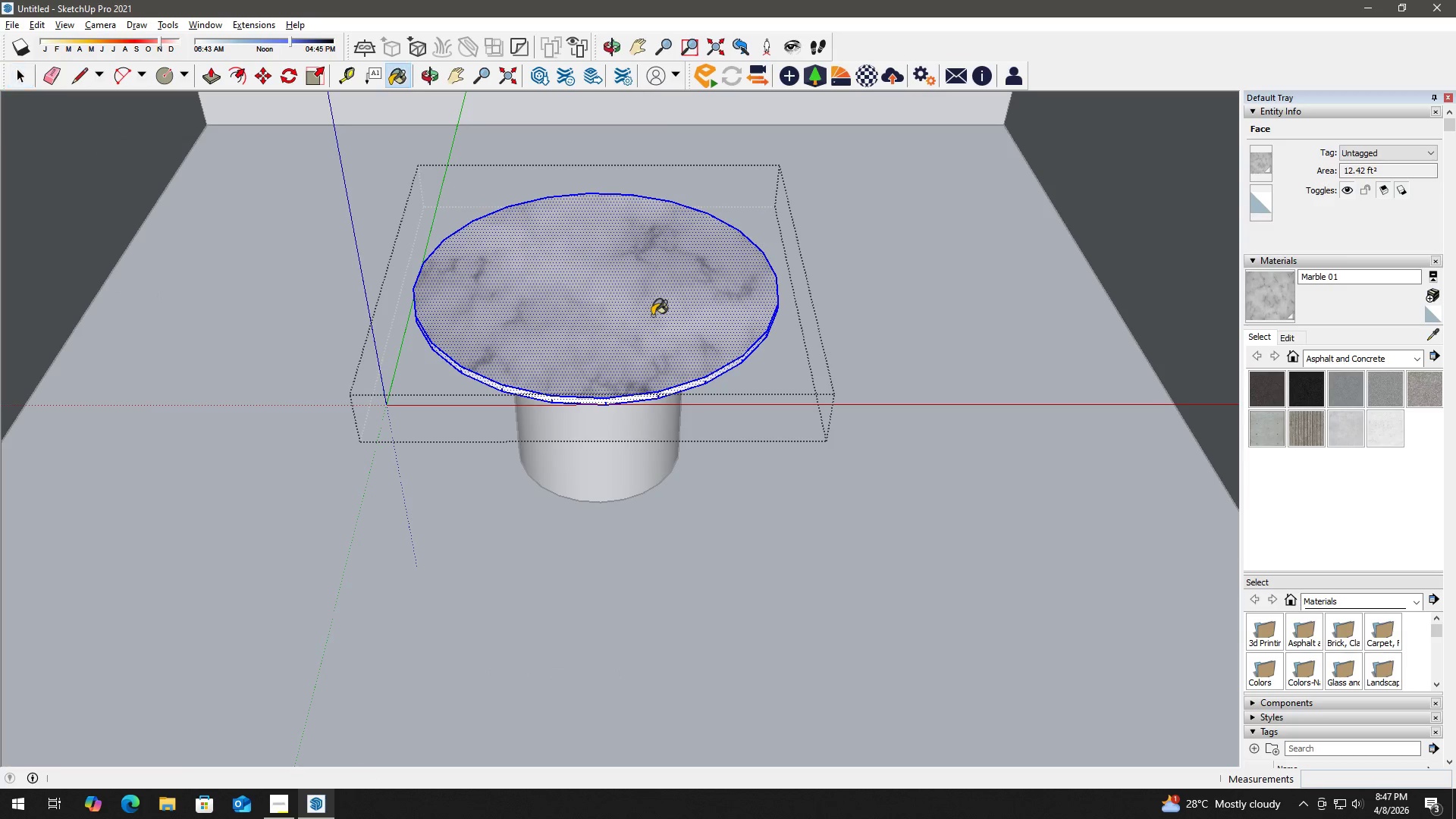 
triple_click([652, 315])
 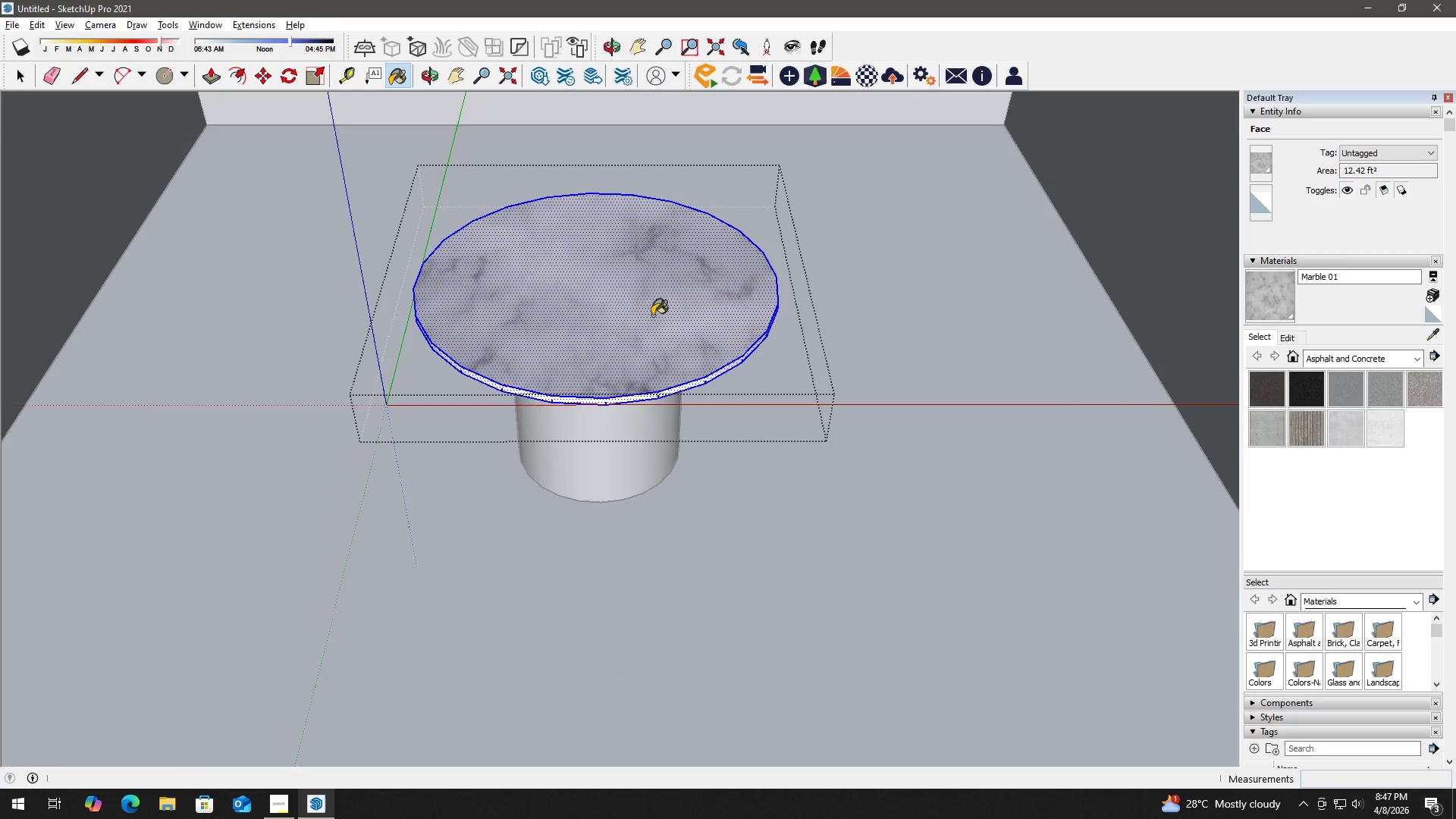 
triple_click([652, 315])
 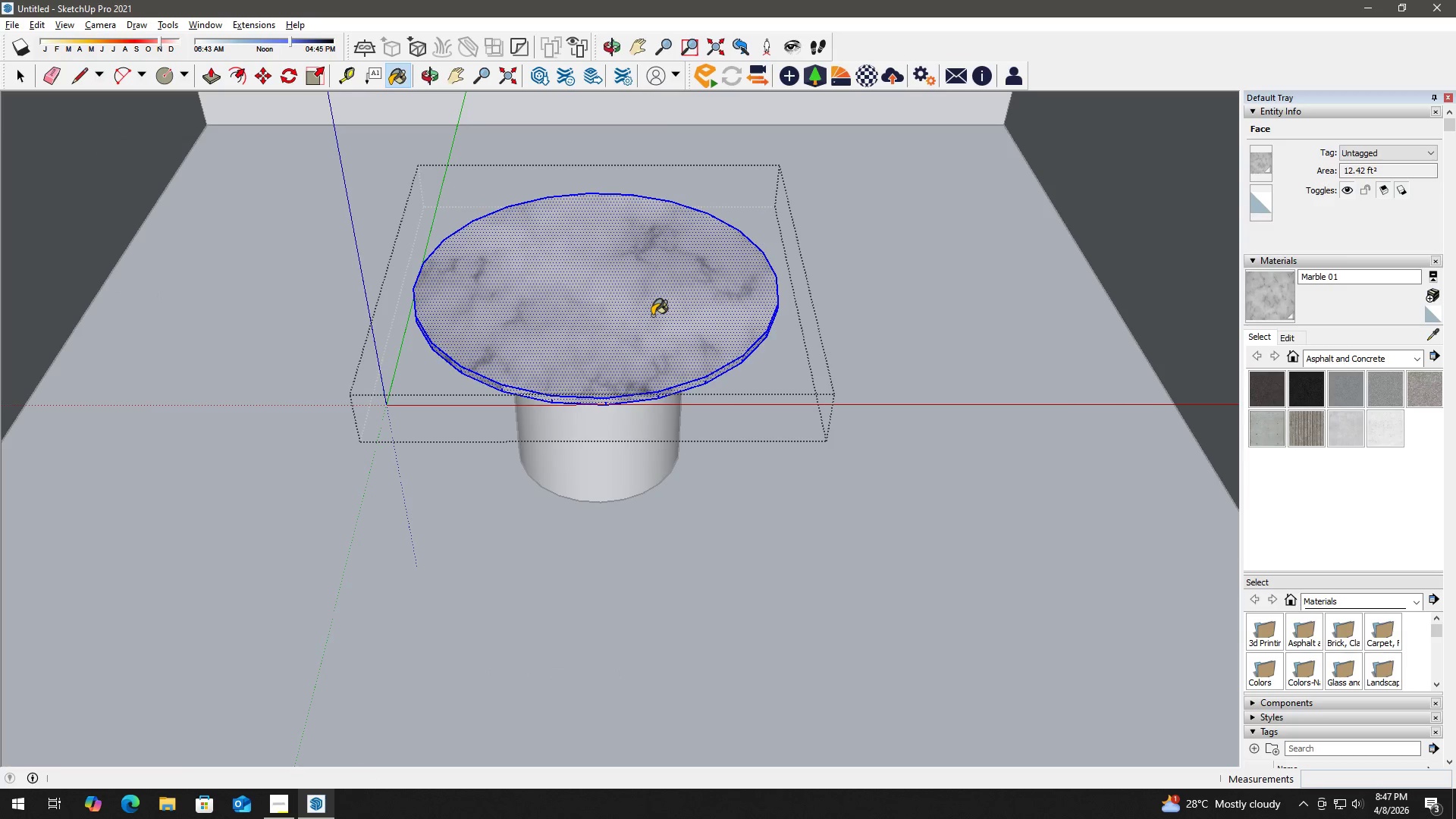 
triple_click([652, 315])
 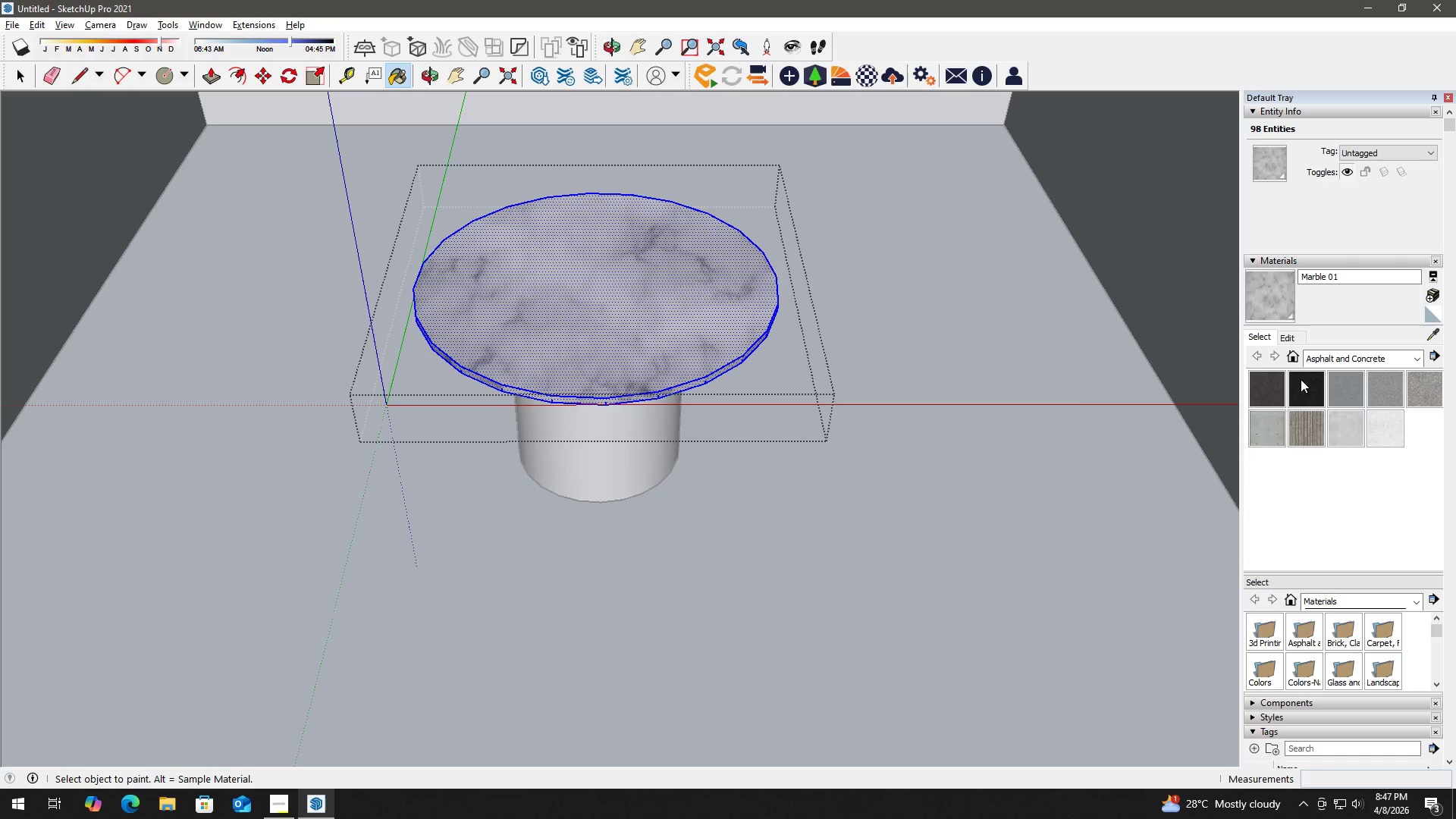 
left_click([1290, 338])
 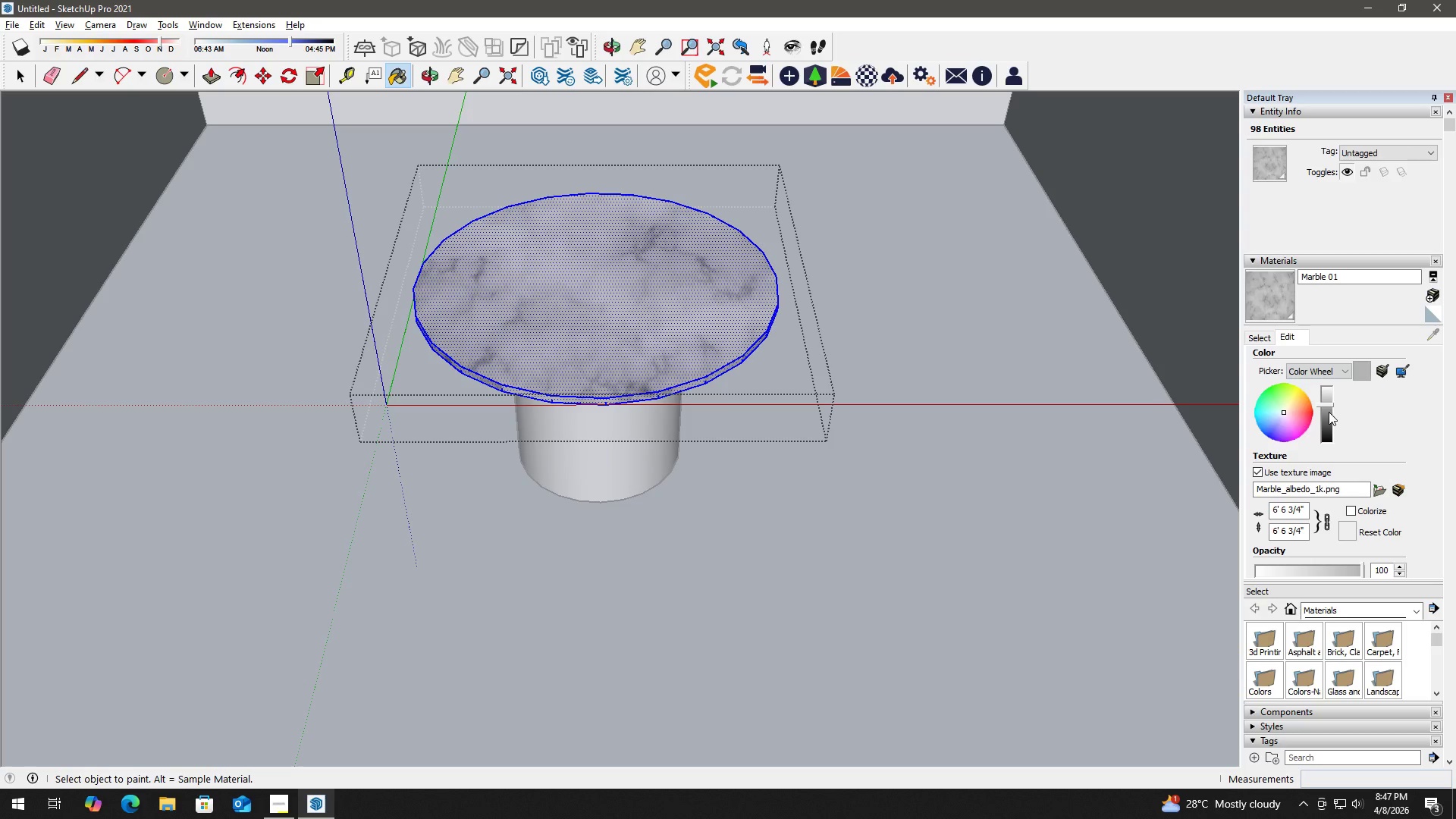 
left_click_drag(start_coordinate=[1327, 417], to_coordinate=[1327, 421])
 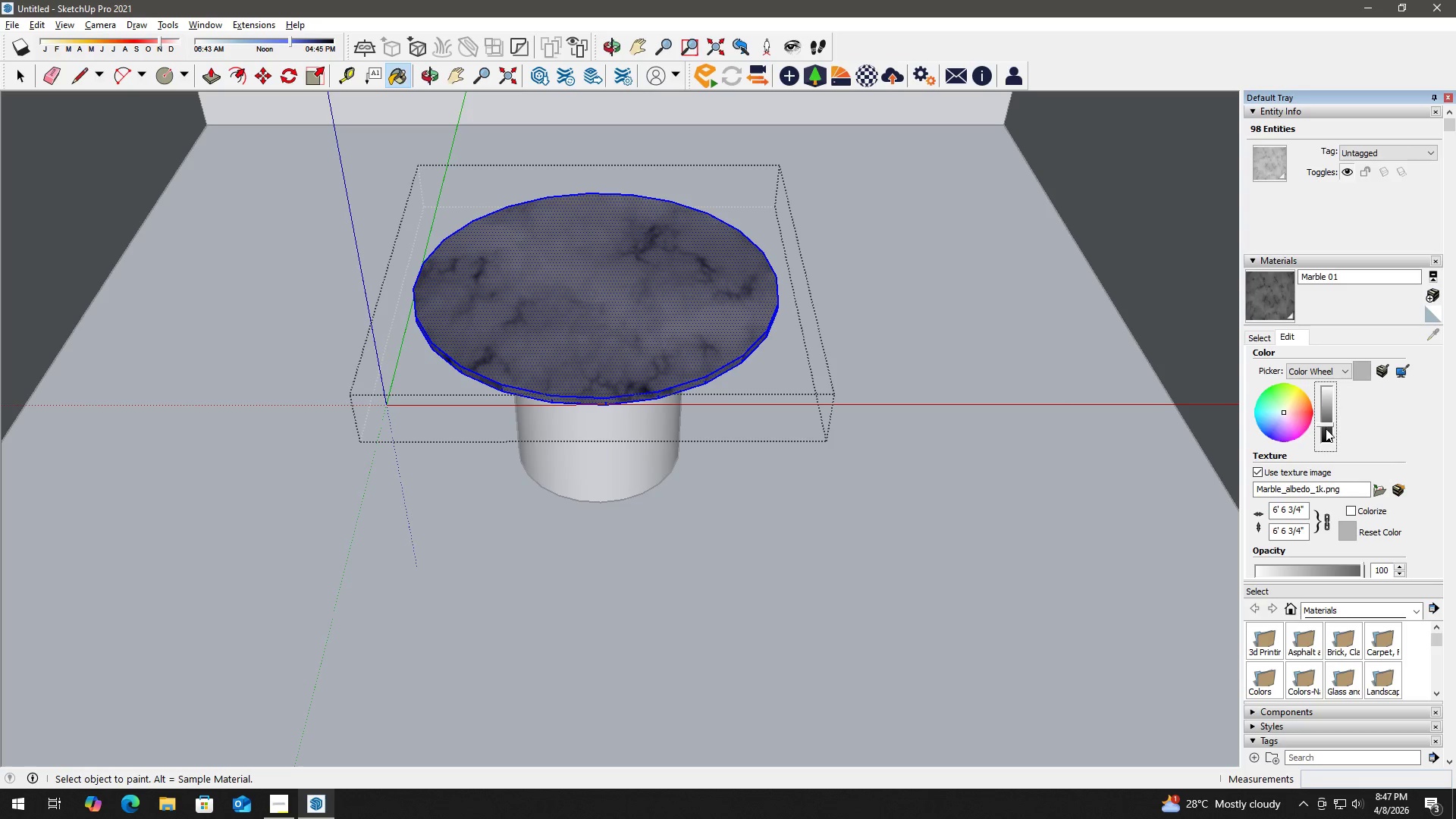 
left_click([1326, 429])
 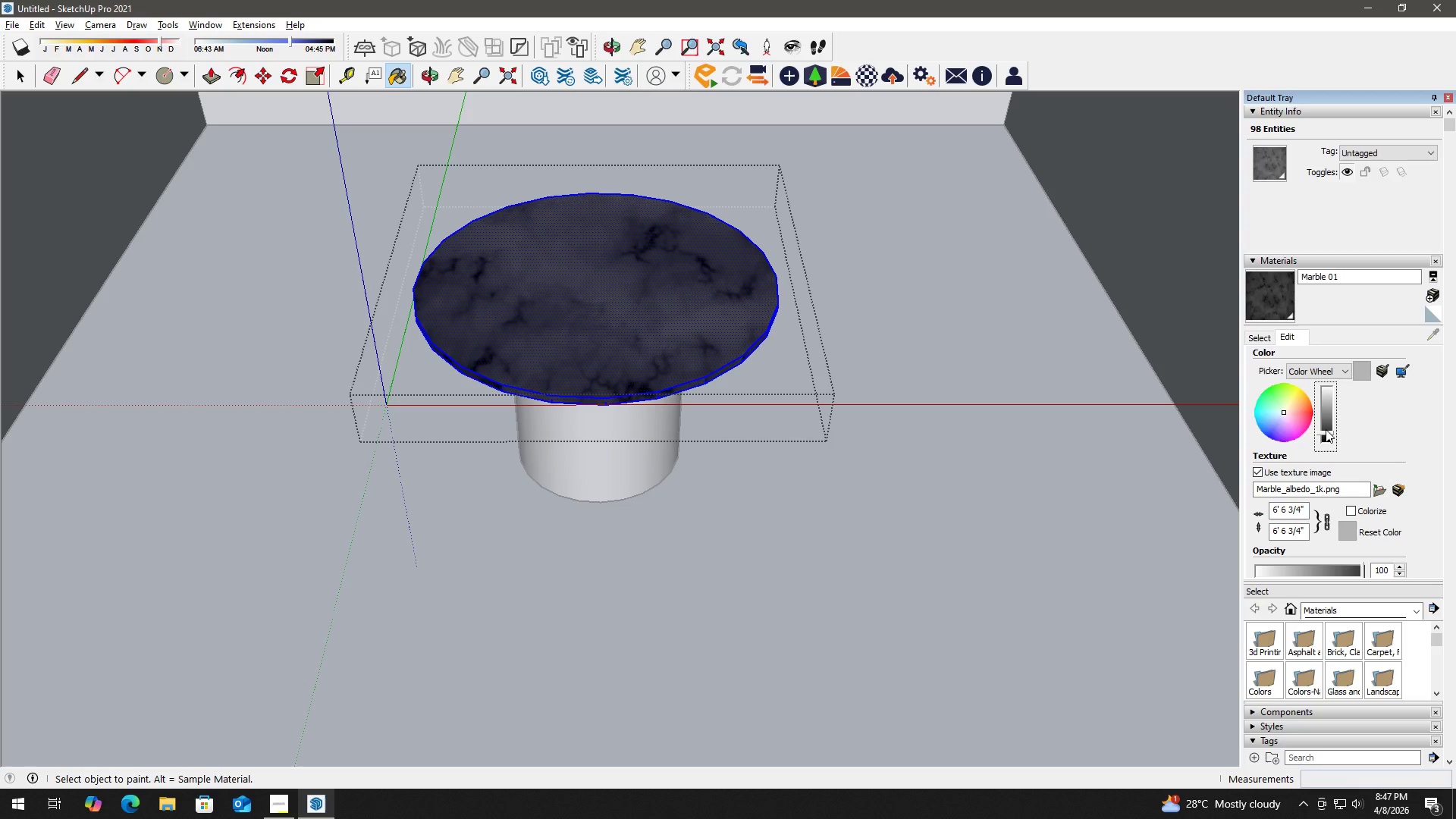 
left_click([1326, 429])
 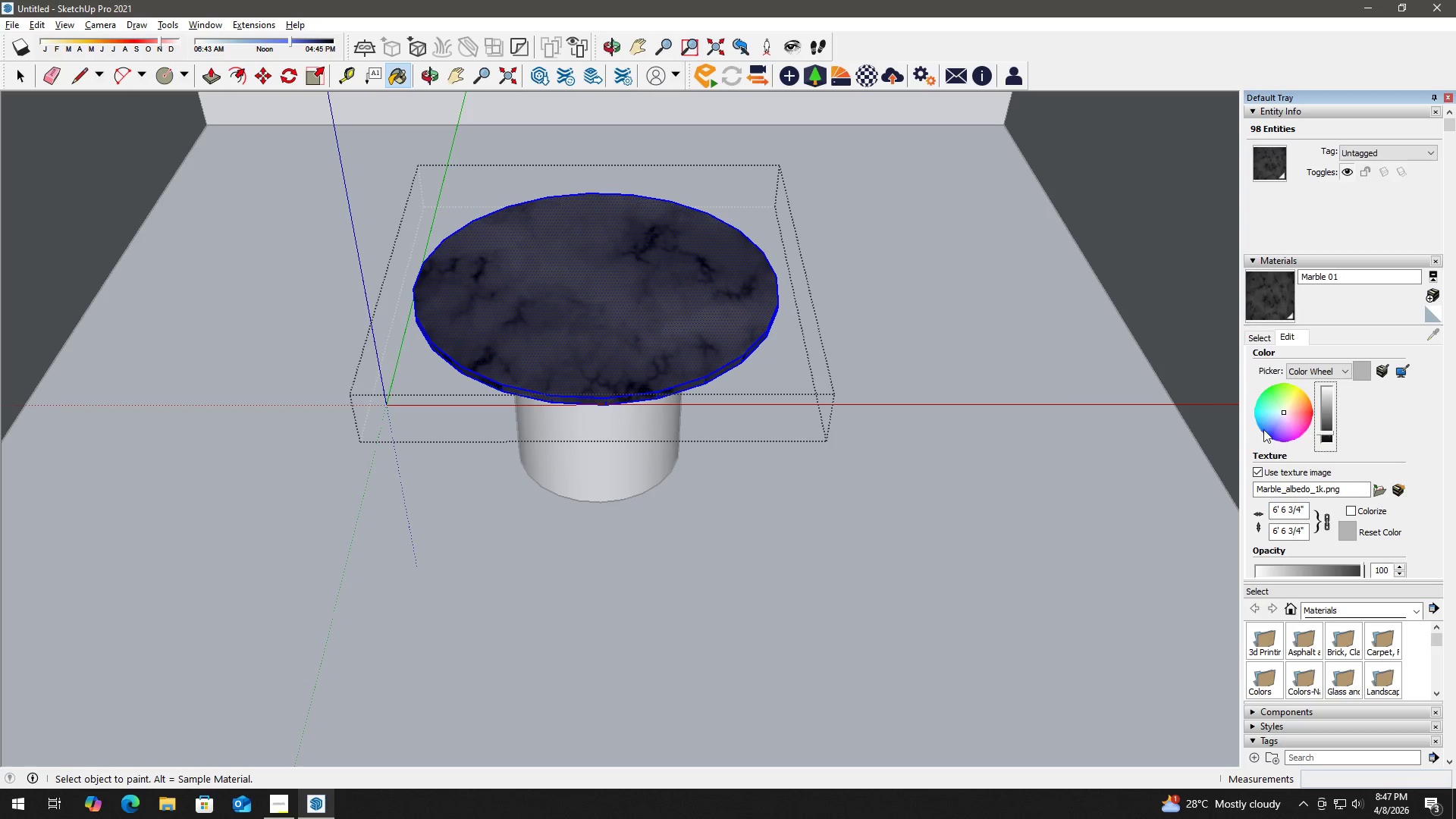 
key(Space)